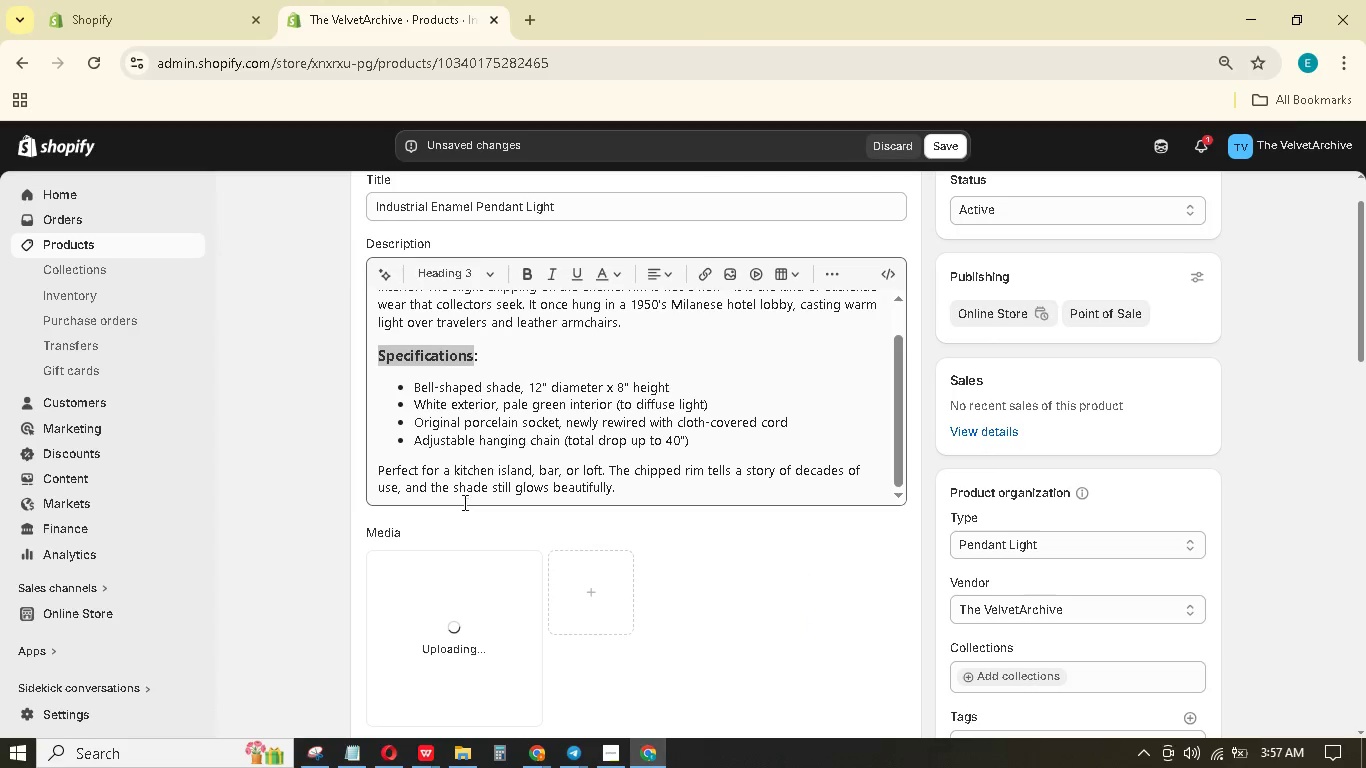 
scroll: coordinate [651, 455], scroll_direction: down, amount: 2.0
 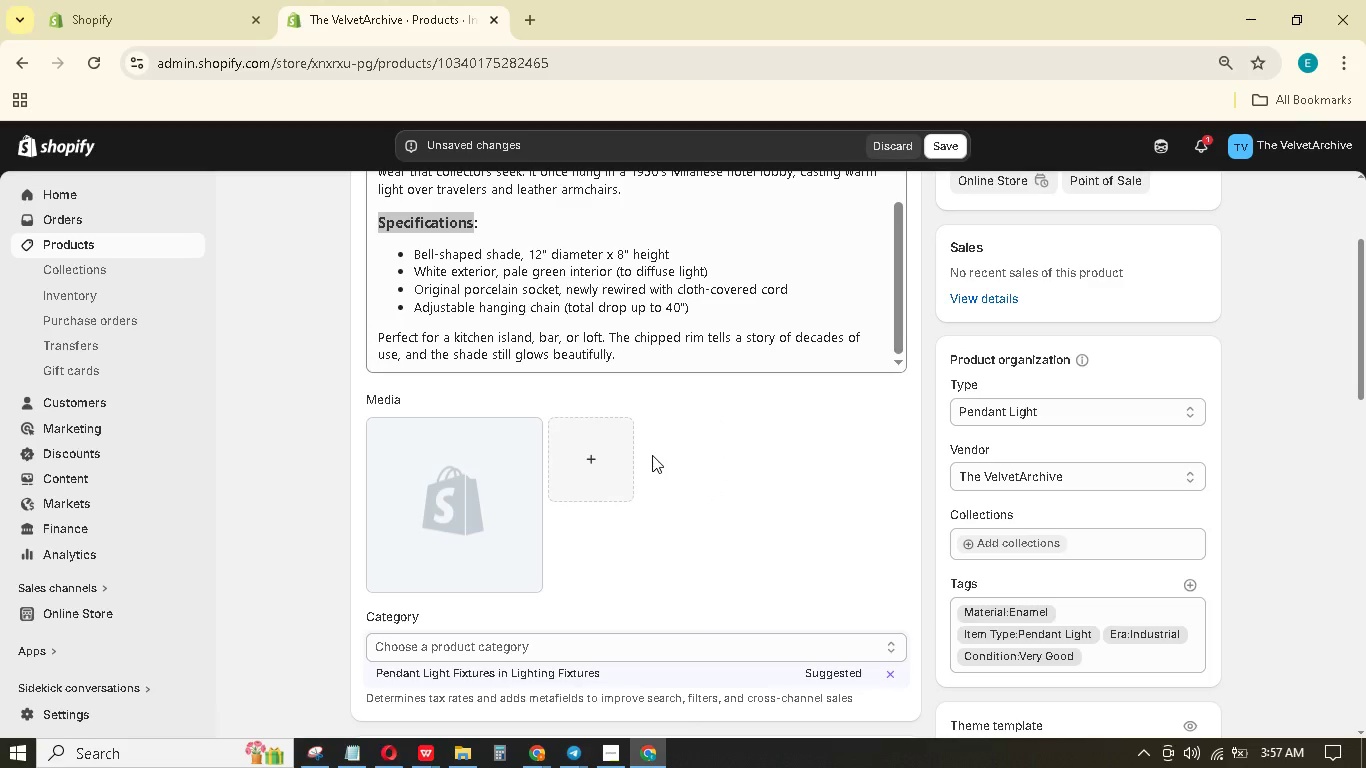 
wait(11.32)
 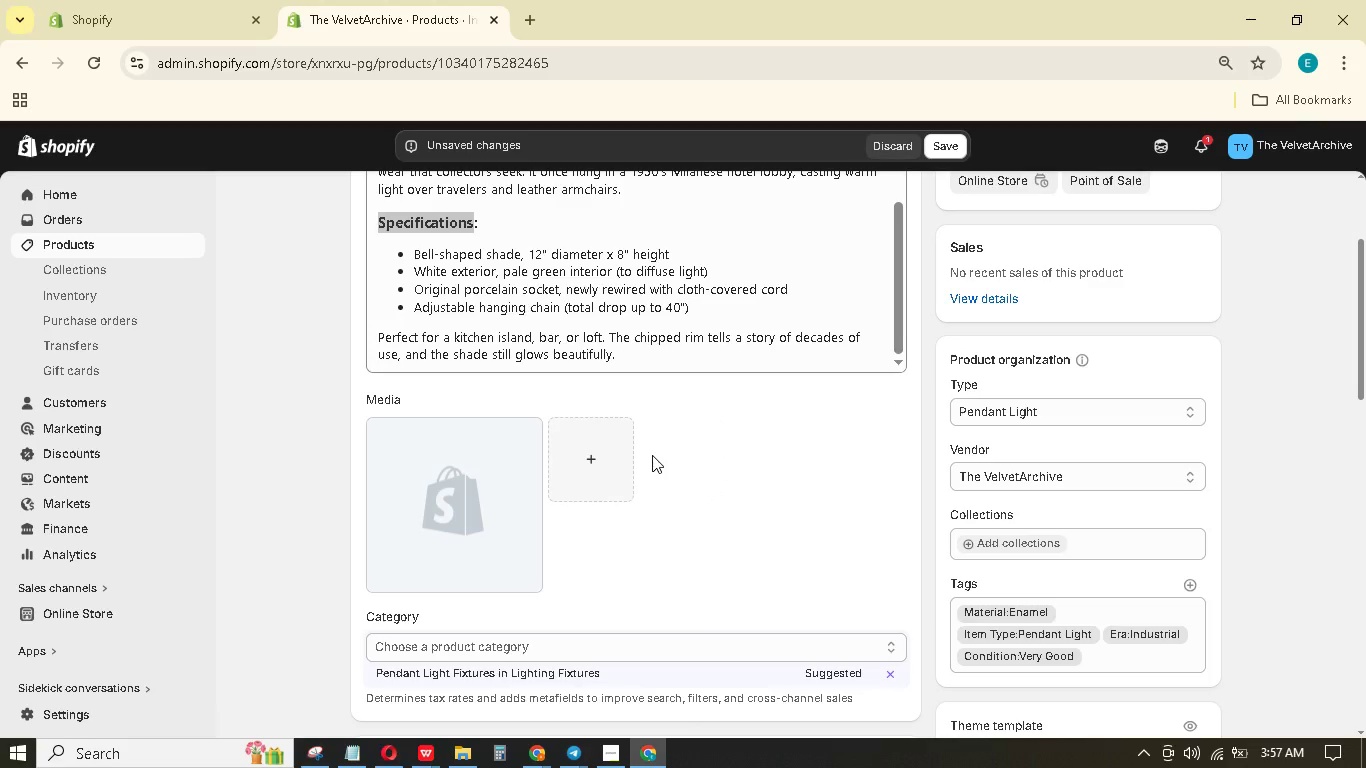 
scroll: coordinate [652, 455], scroll_direction: down, amount: 1.0
 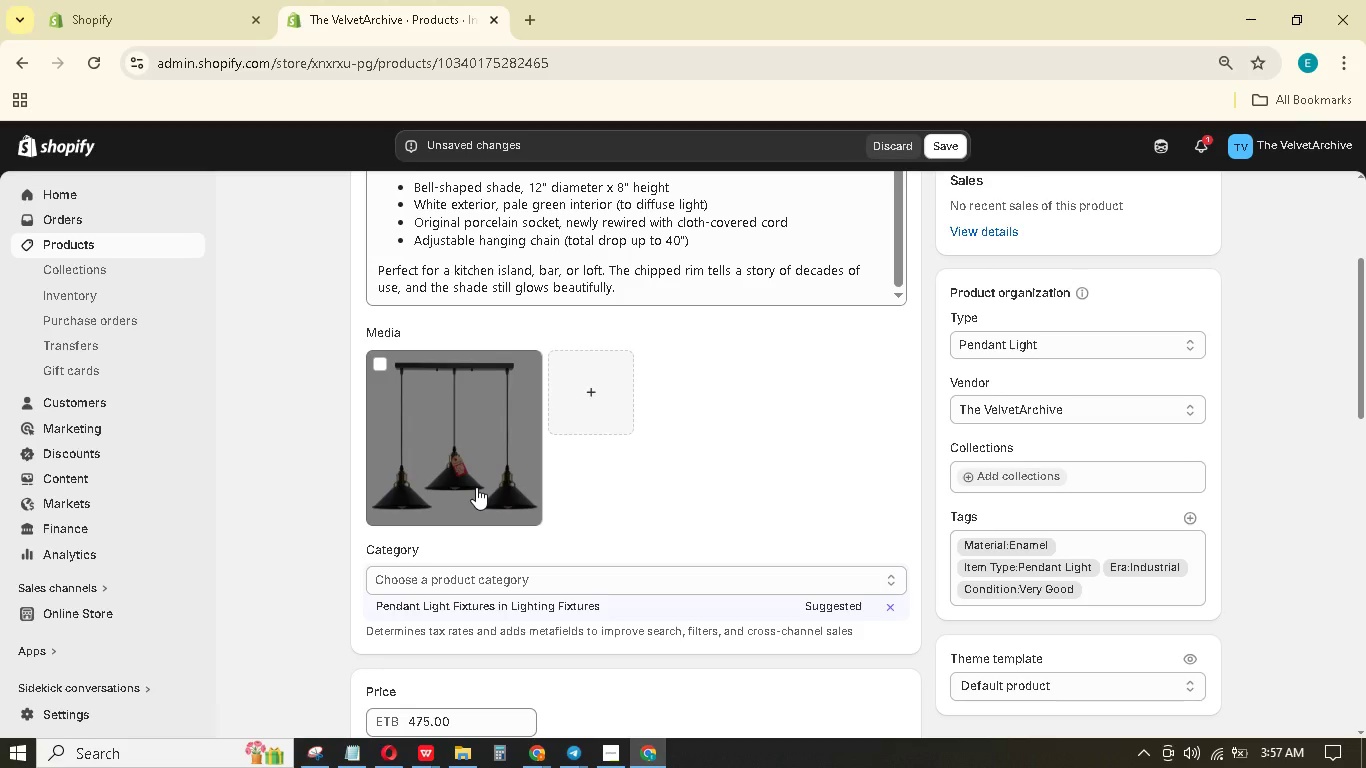 
left_click([476, 487])
 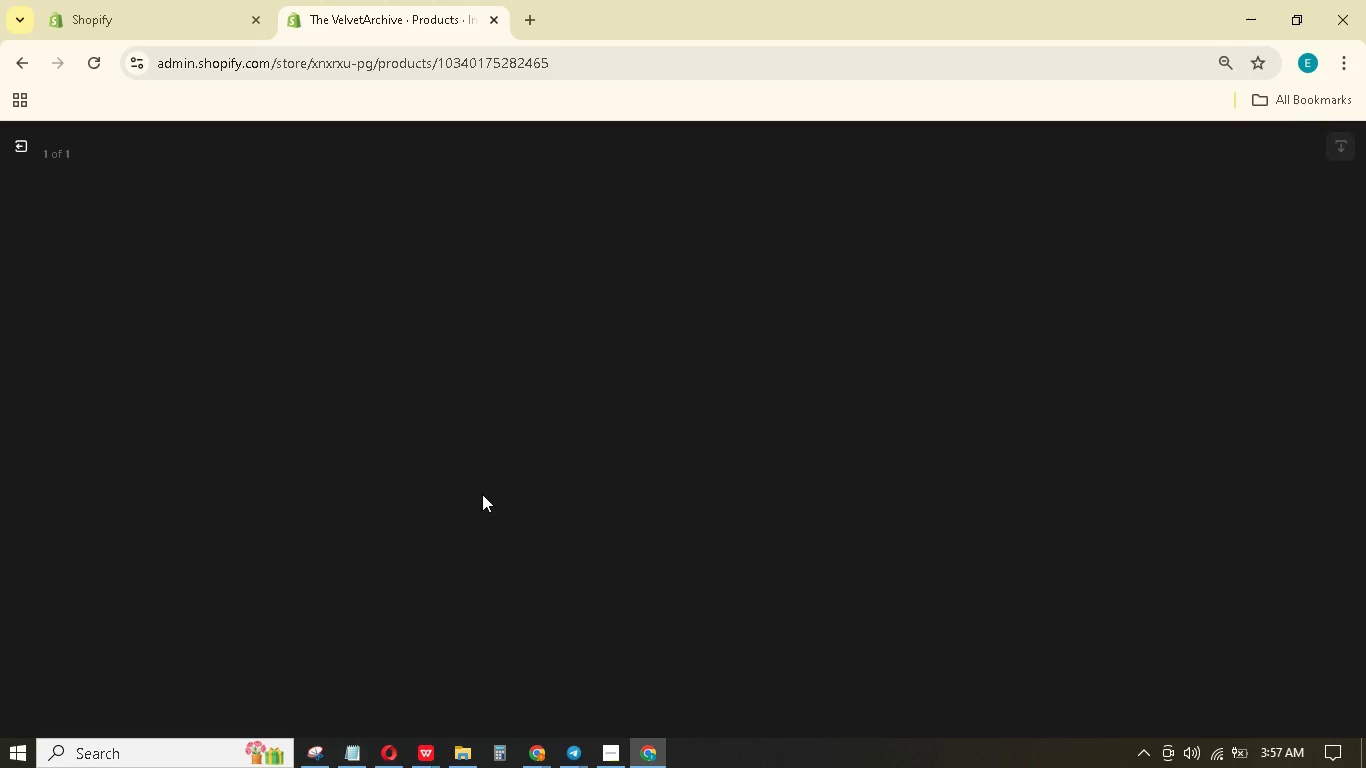 
wait(9.19)
 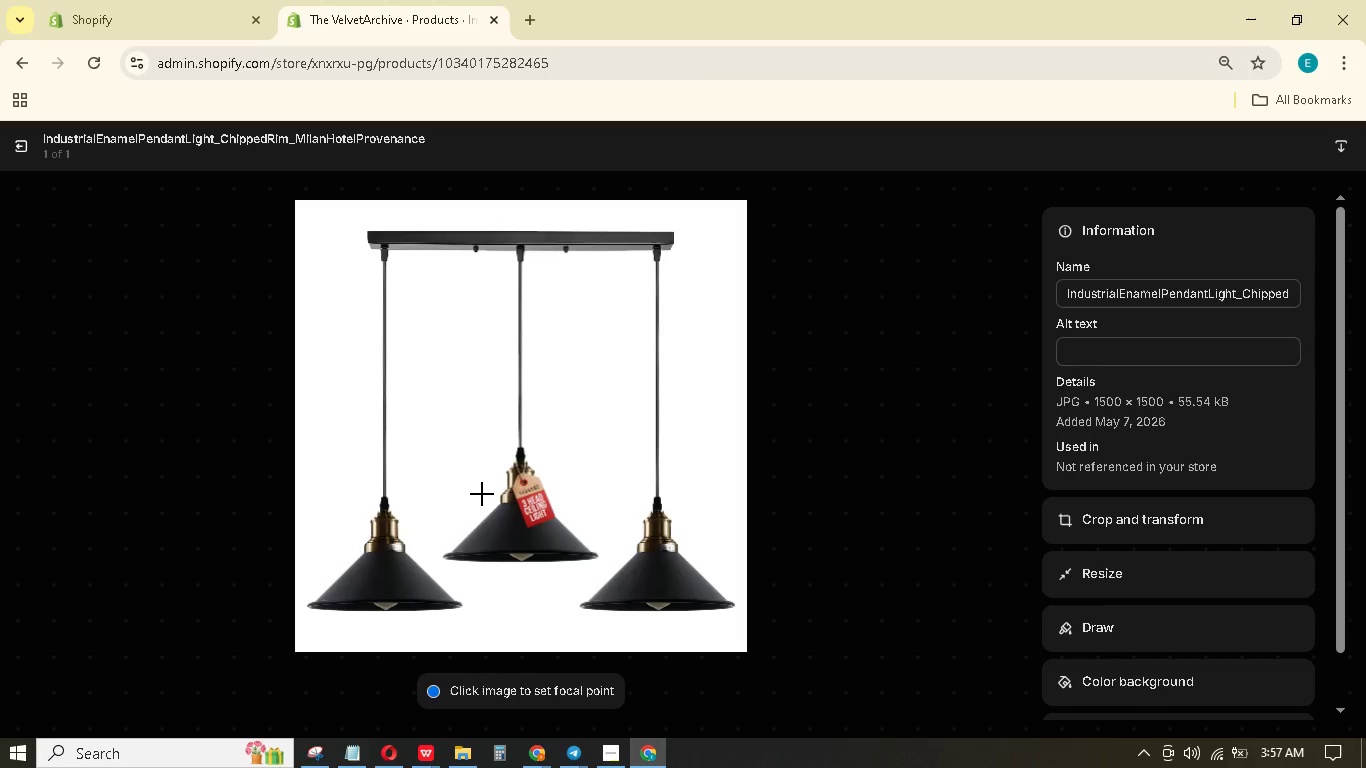 
type(BEll shade with chipped rim, antique lighting f)
key(Backspace)
 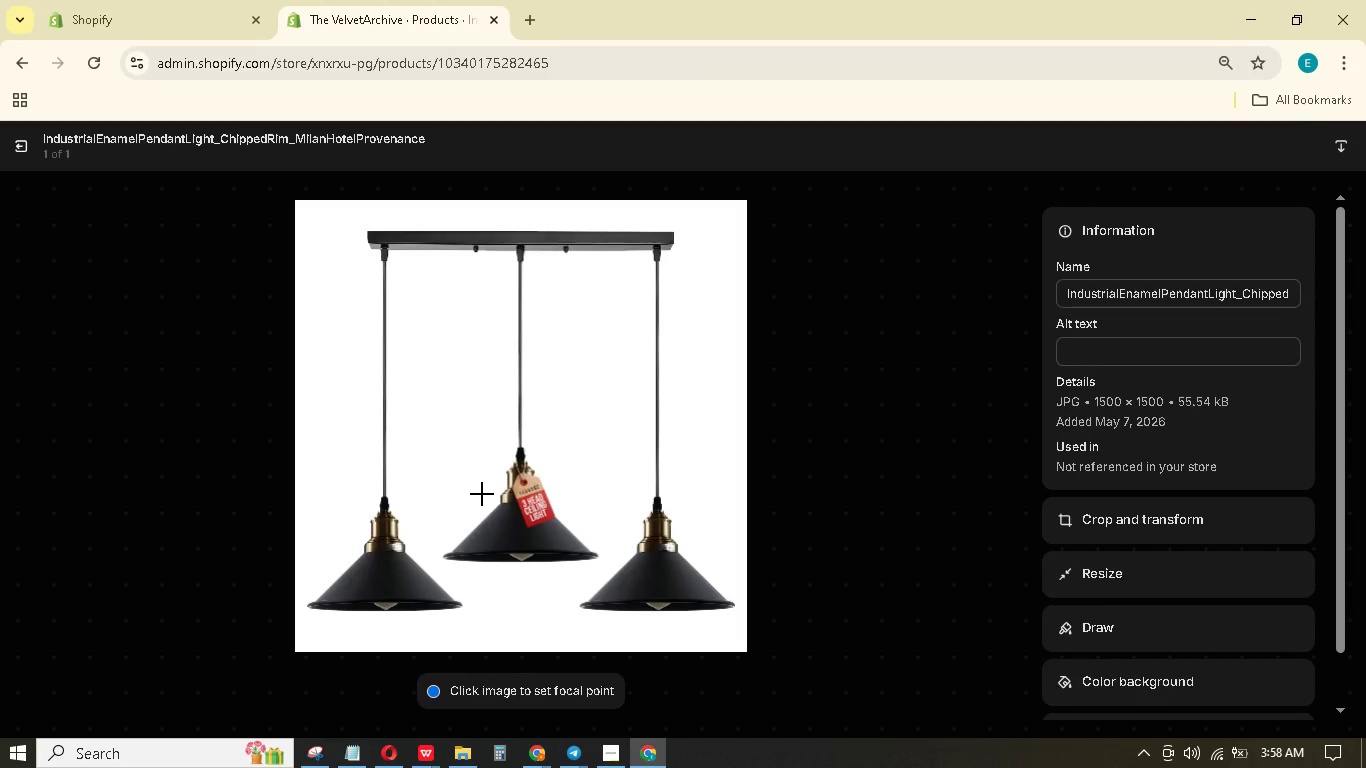 
scroll: coordinate [688, 416], scroll_direction: up, amount: 1.0
 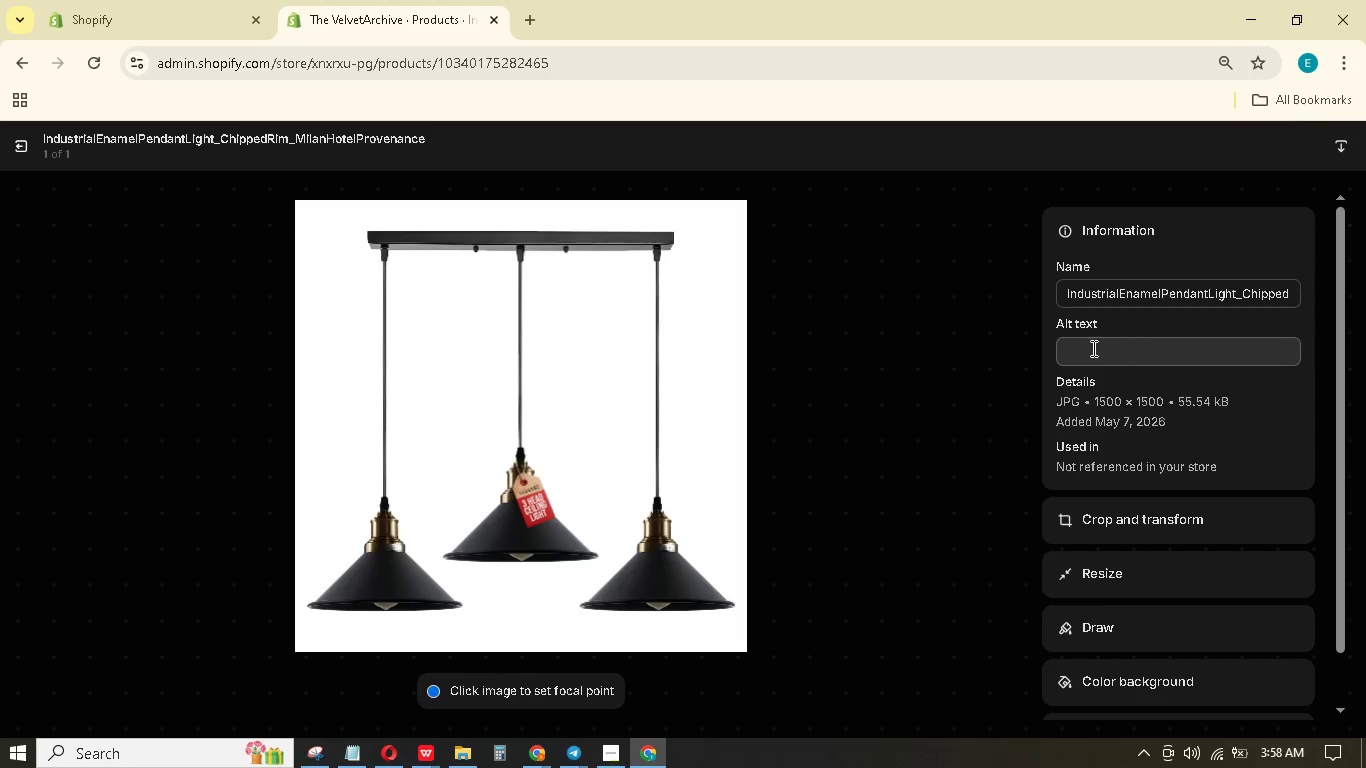 
left_click([1114, 338])
 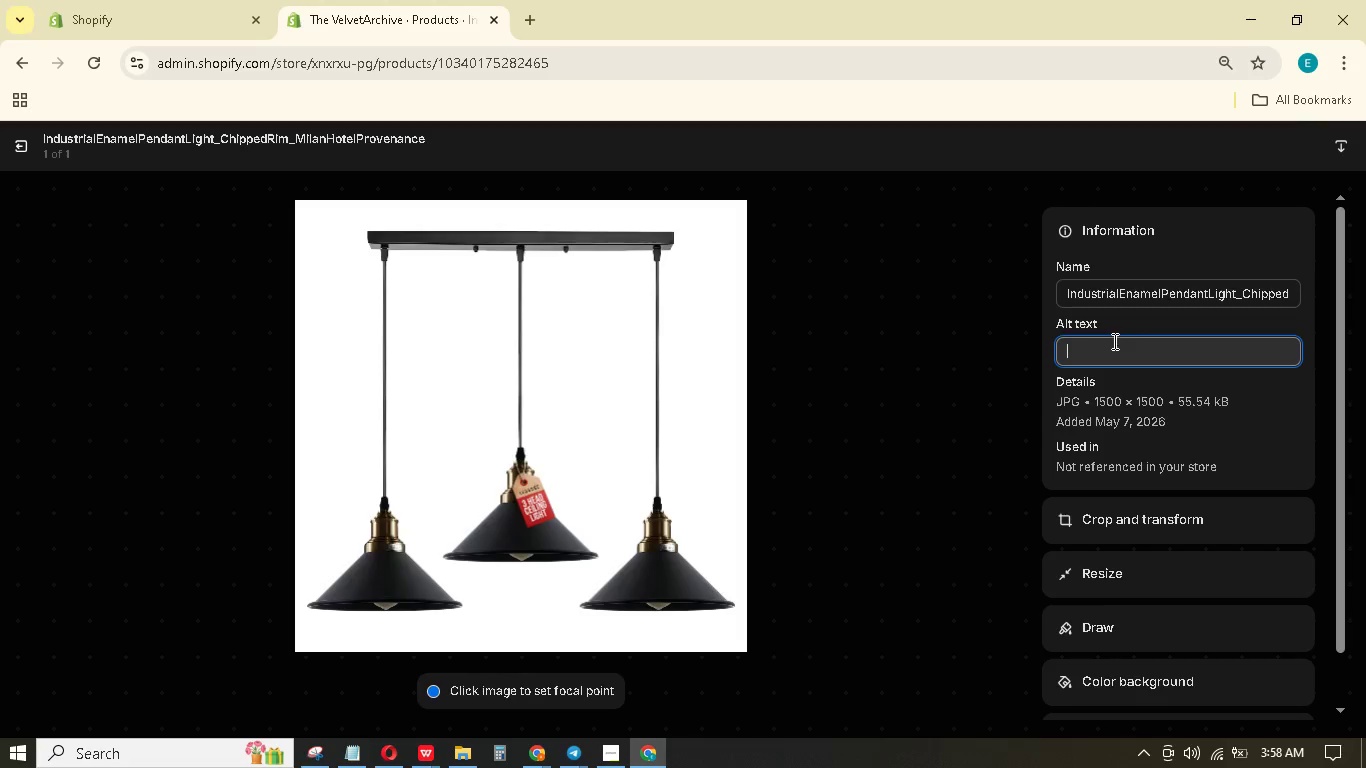 
type(W)
key(Backspace)
type(Bell shade with chhipped rim, antique lighting from Milan.)
 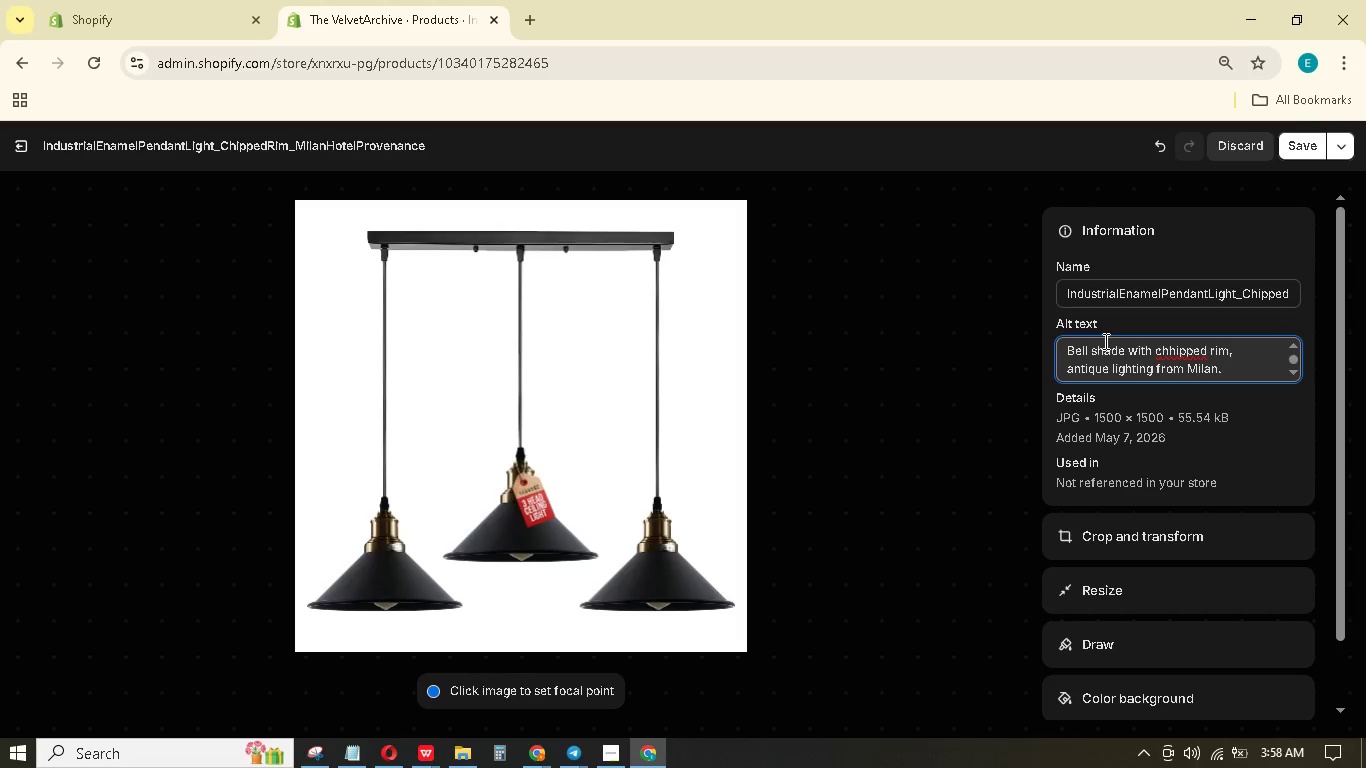 
left_click([1170, 354])
 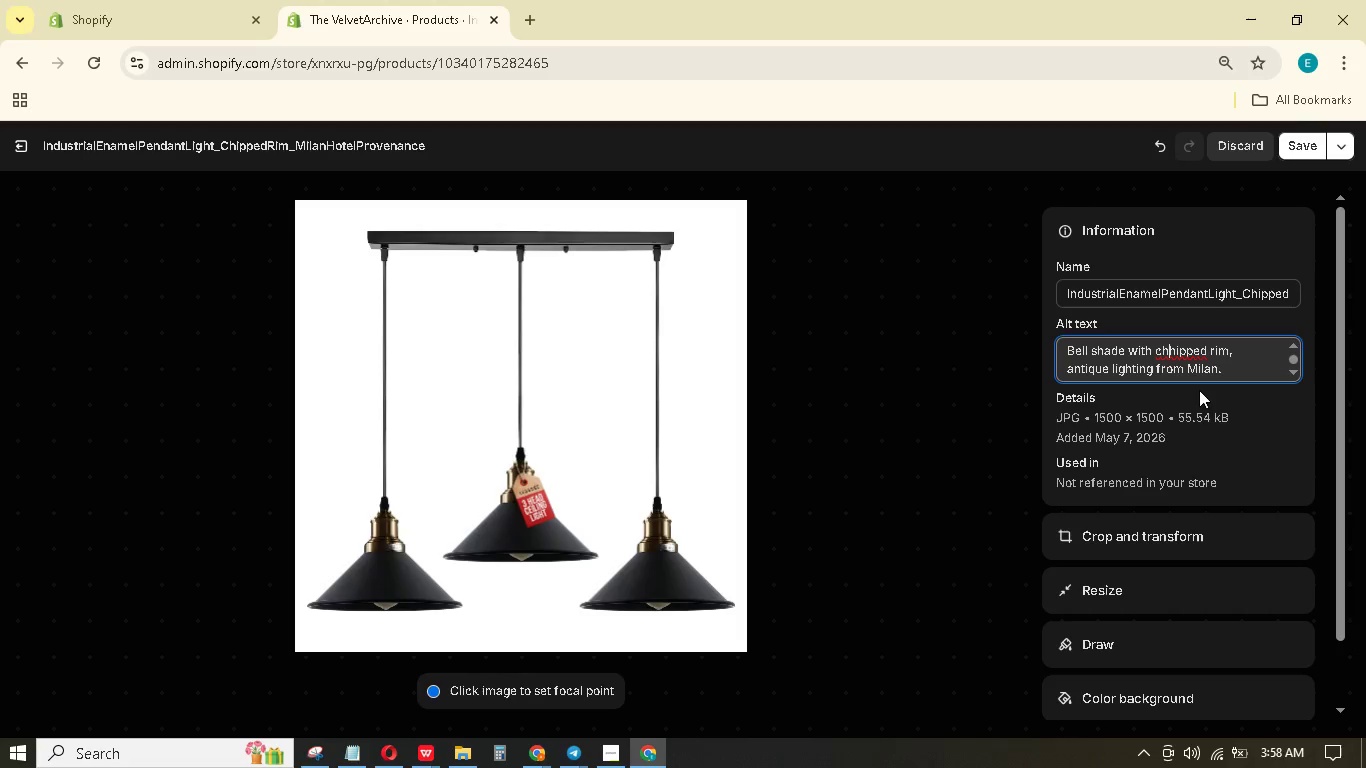 
key(Backspace)
 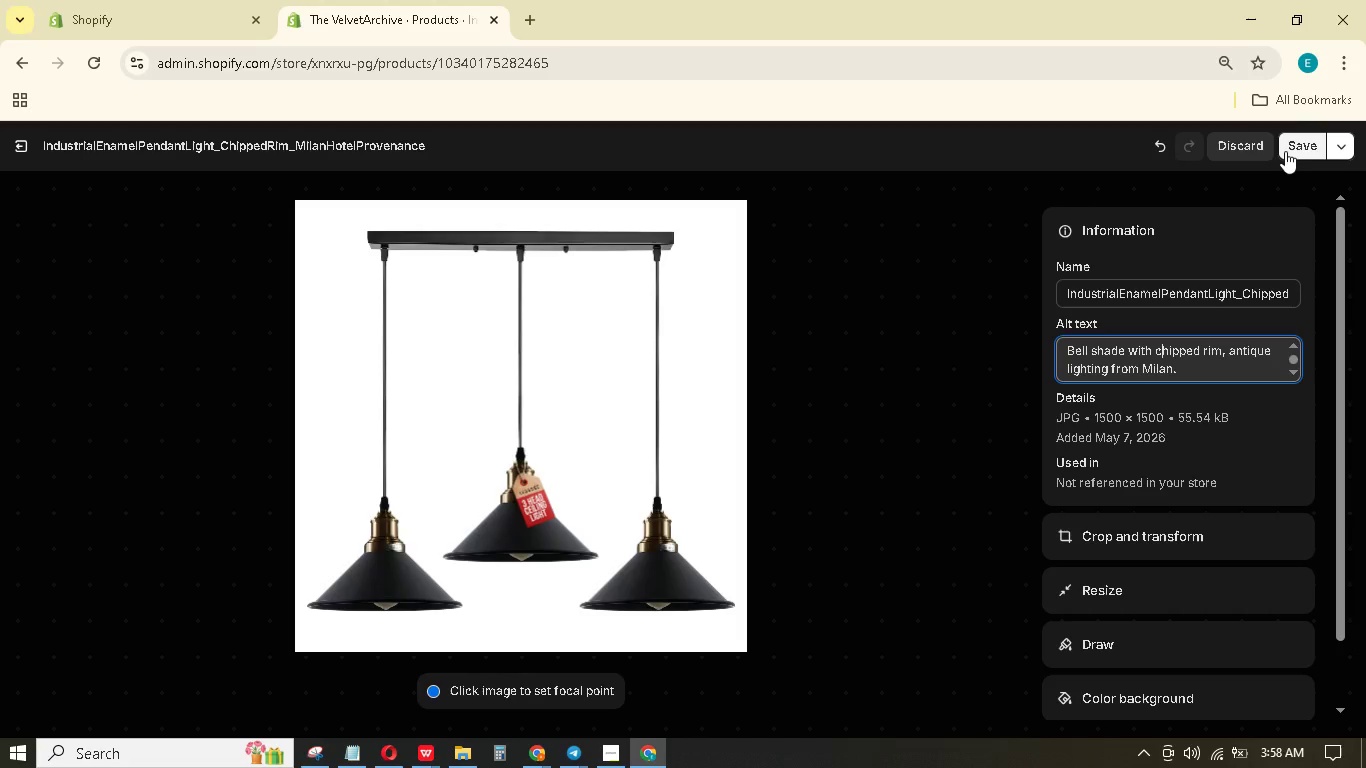 
wait(5.7)
 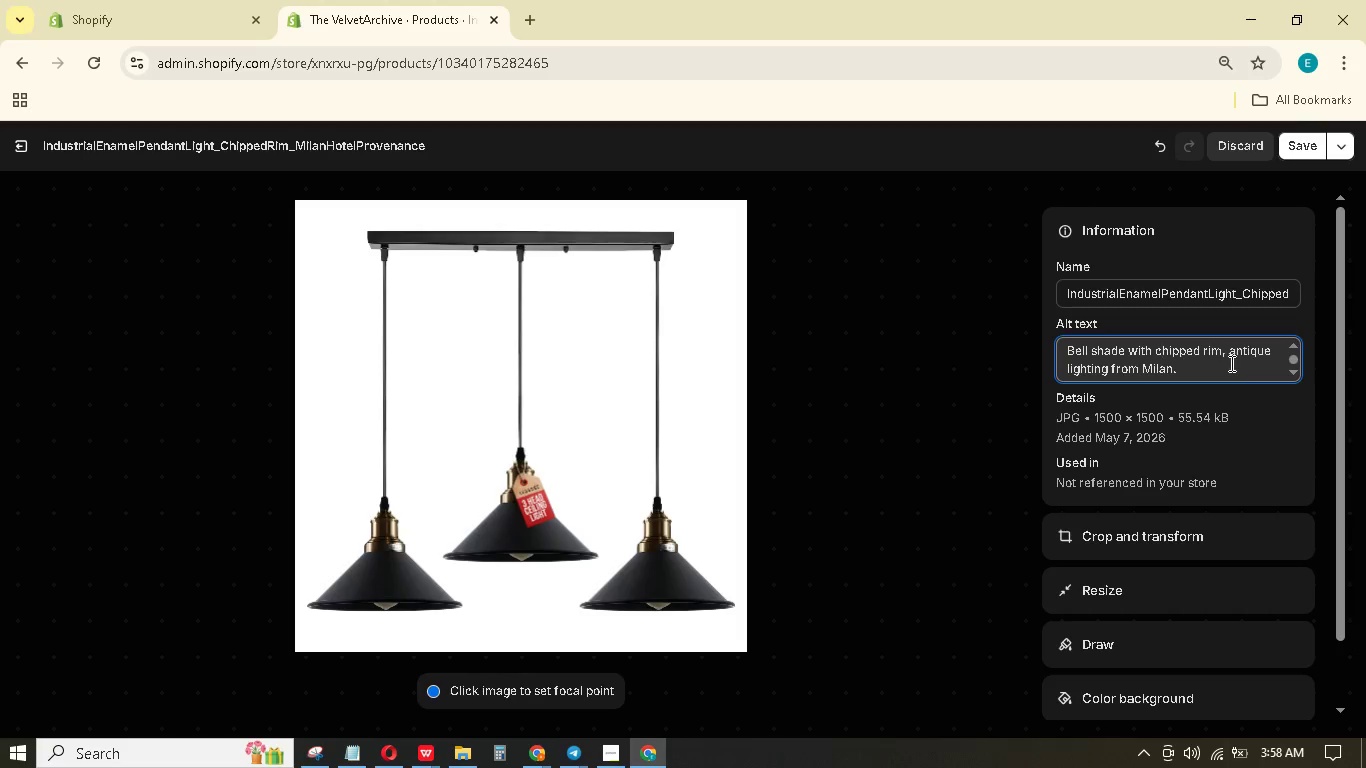 
left_click([1285, 151])
 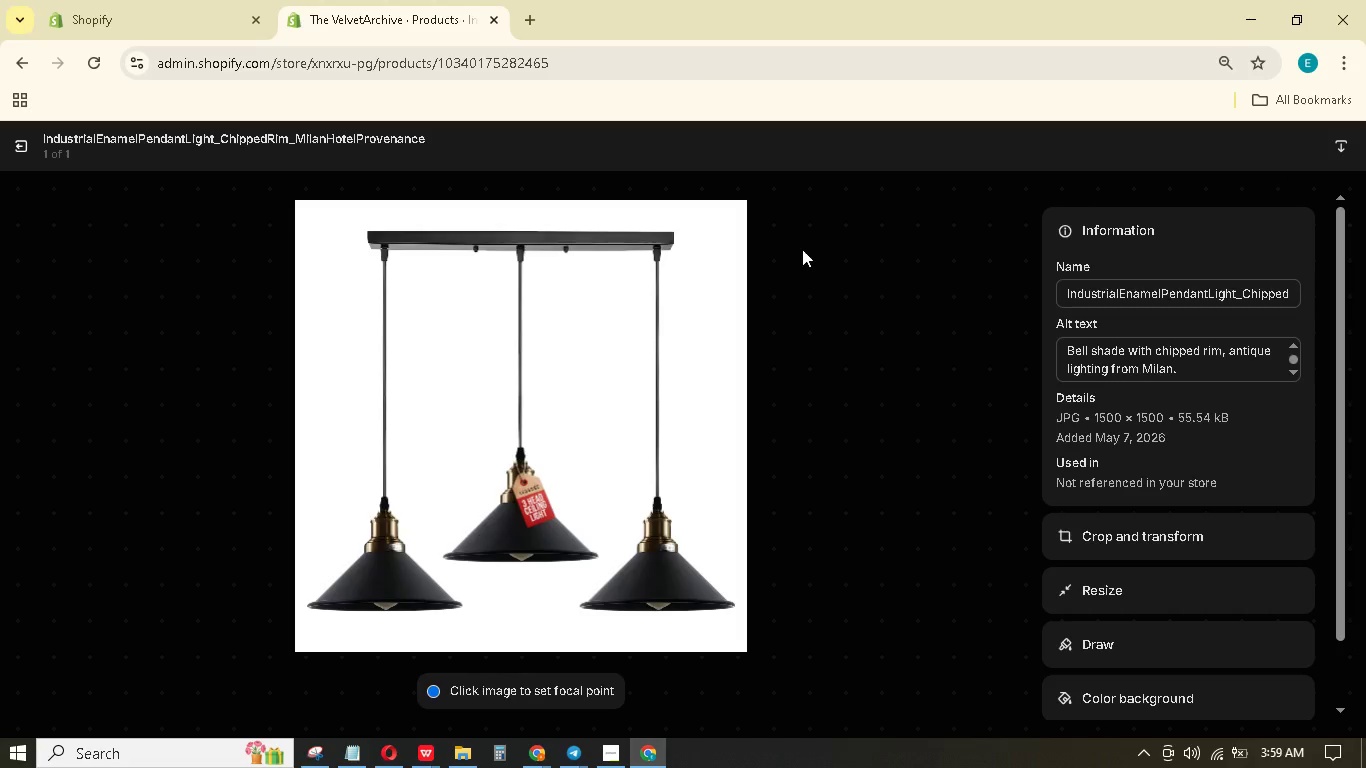 
left_click([27, 145])
 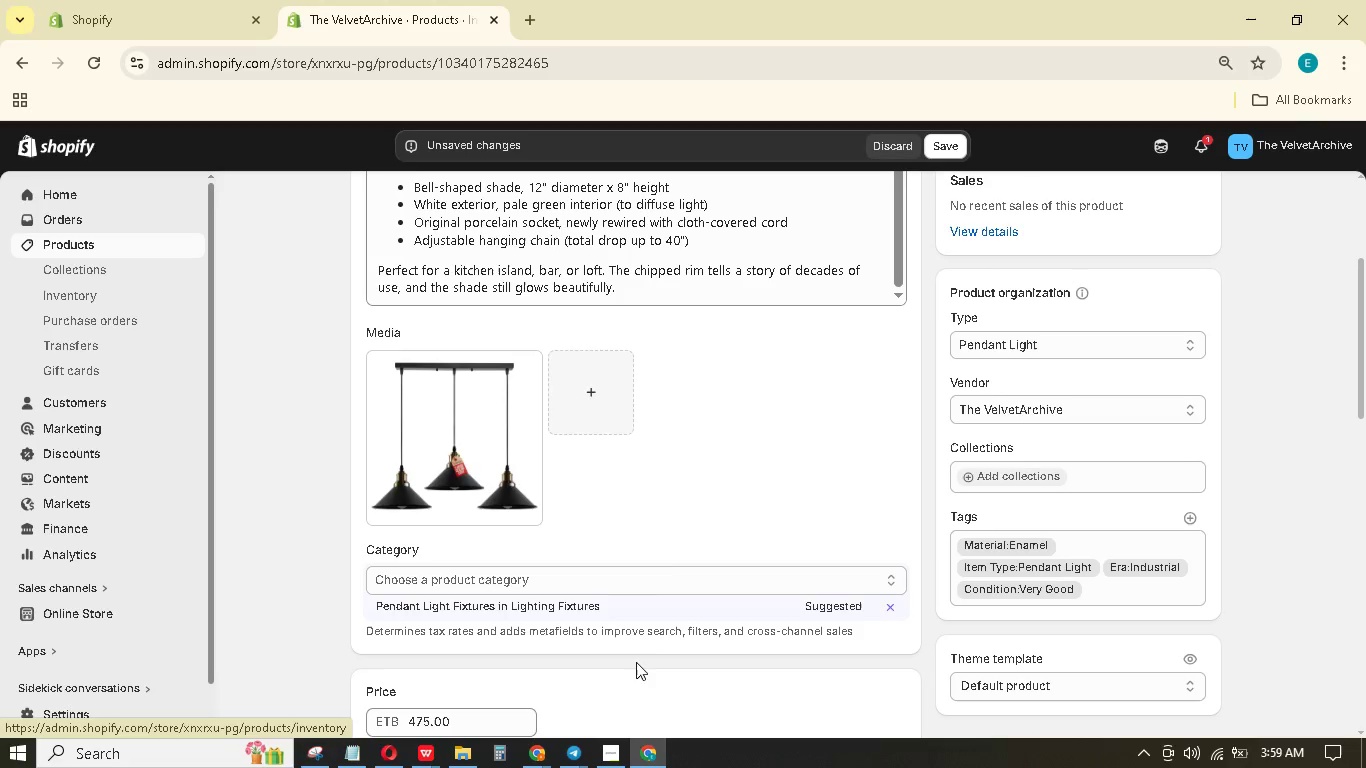 
scroll: coordinate [663, 561], scroll_direction: down, amount: 1.0
 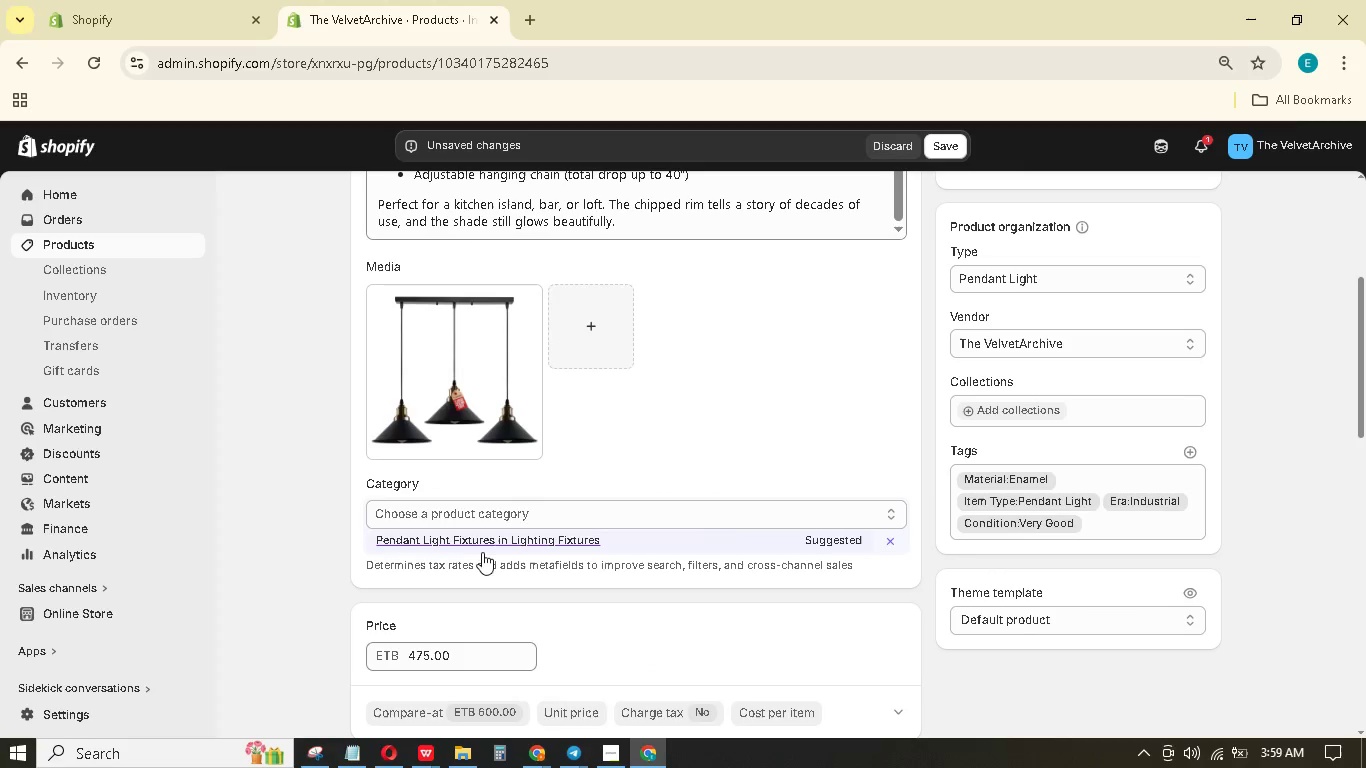 
left_click([485, 543])
 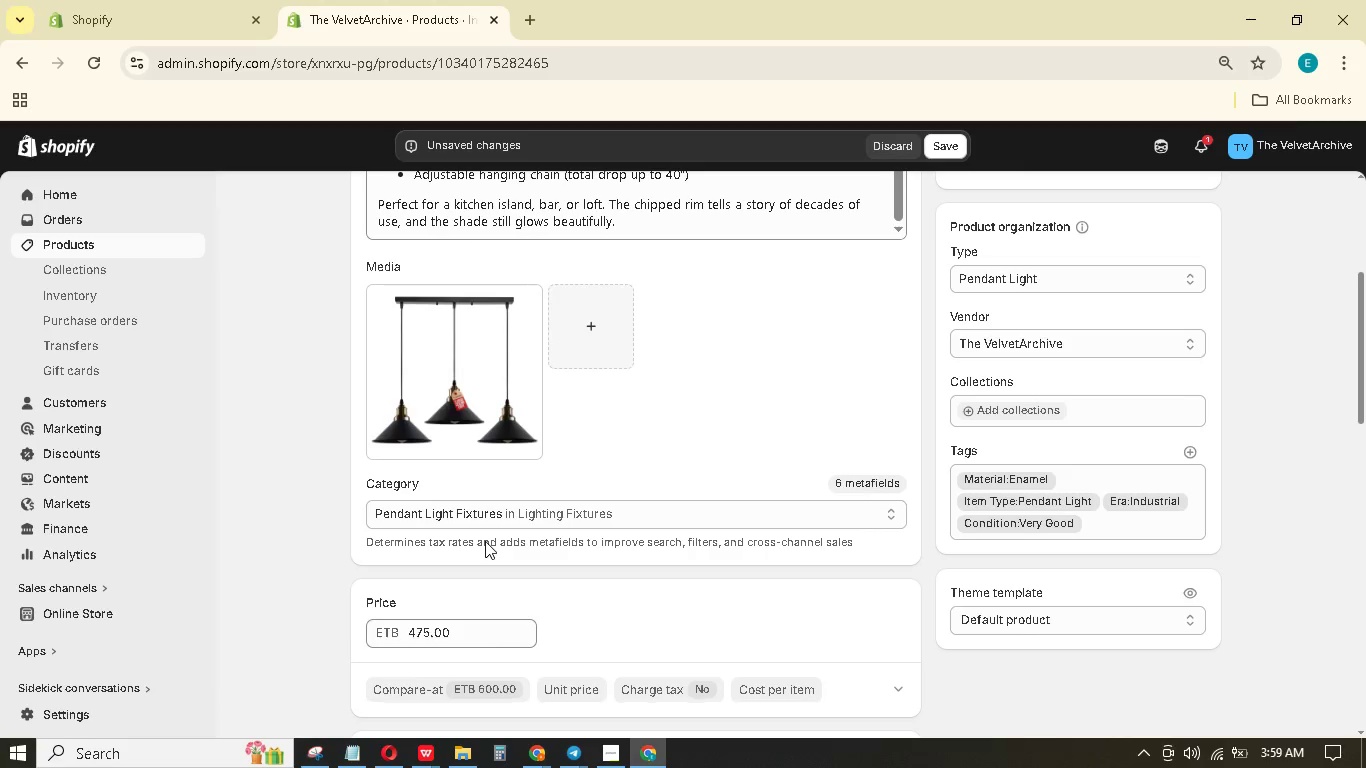 
scroll: coordinate [490, 539], scroll_direction: down, amount: 6.0
 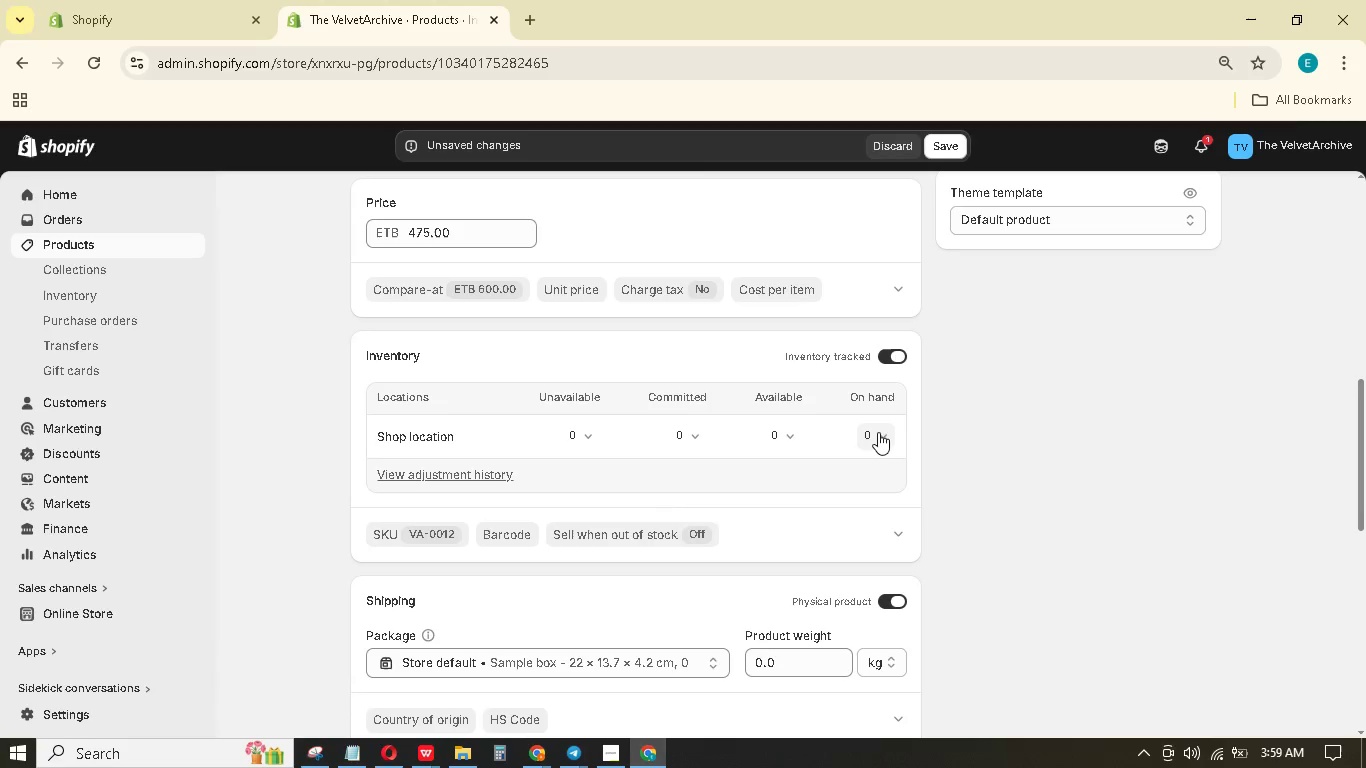 
left_click([867, 435])
 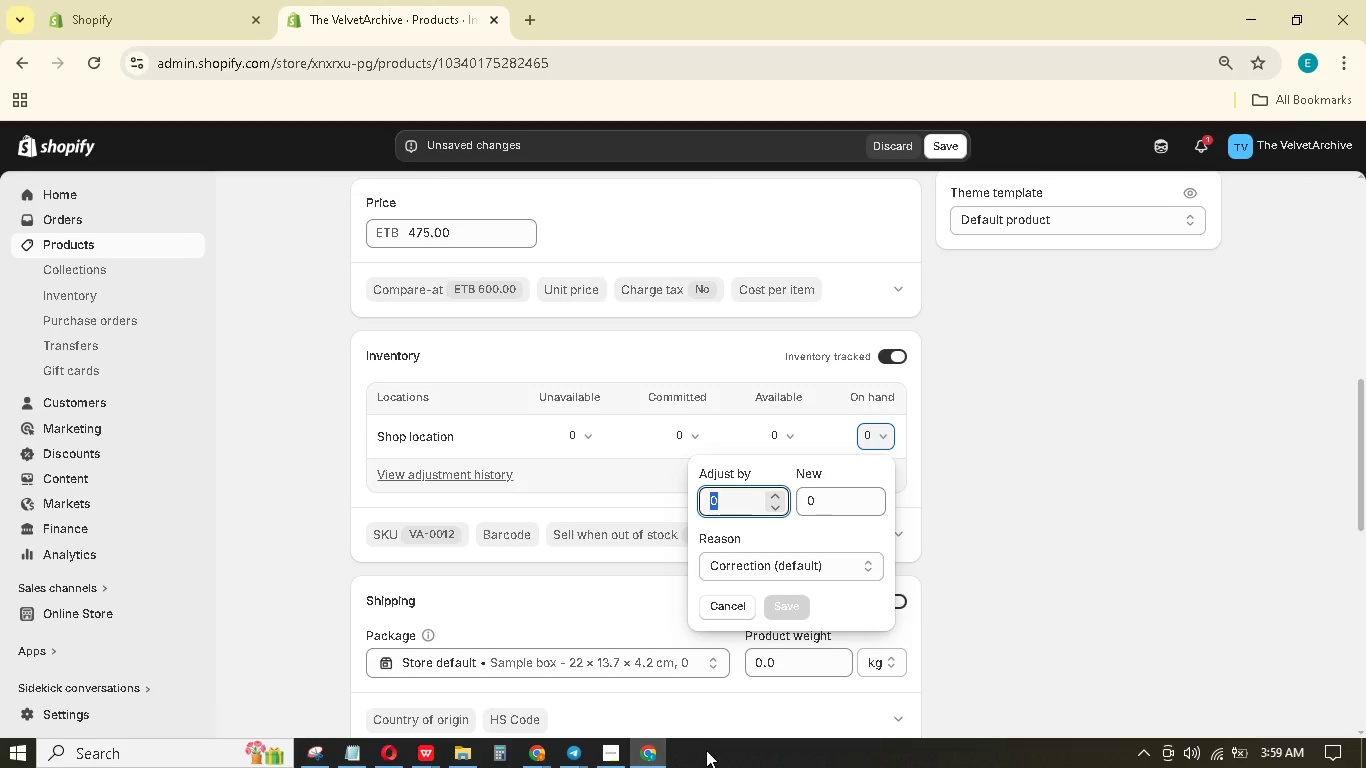 
key(Numpad1)
 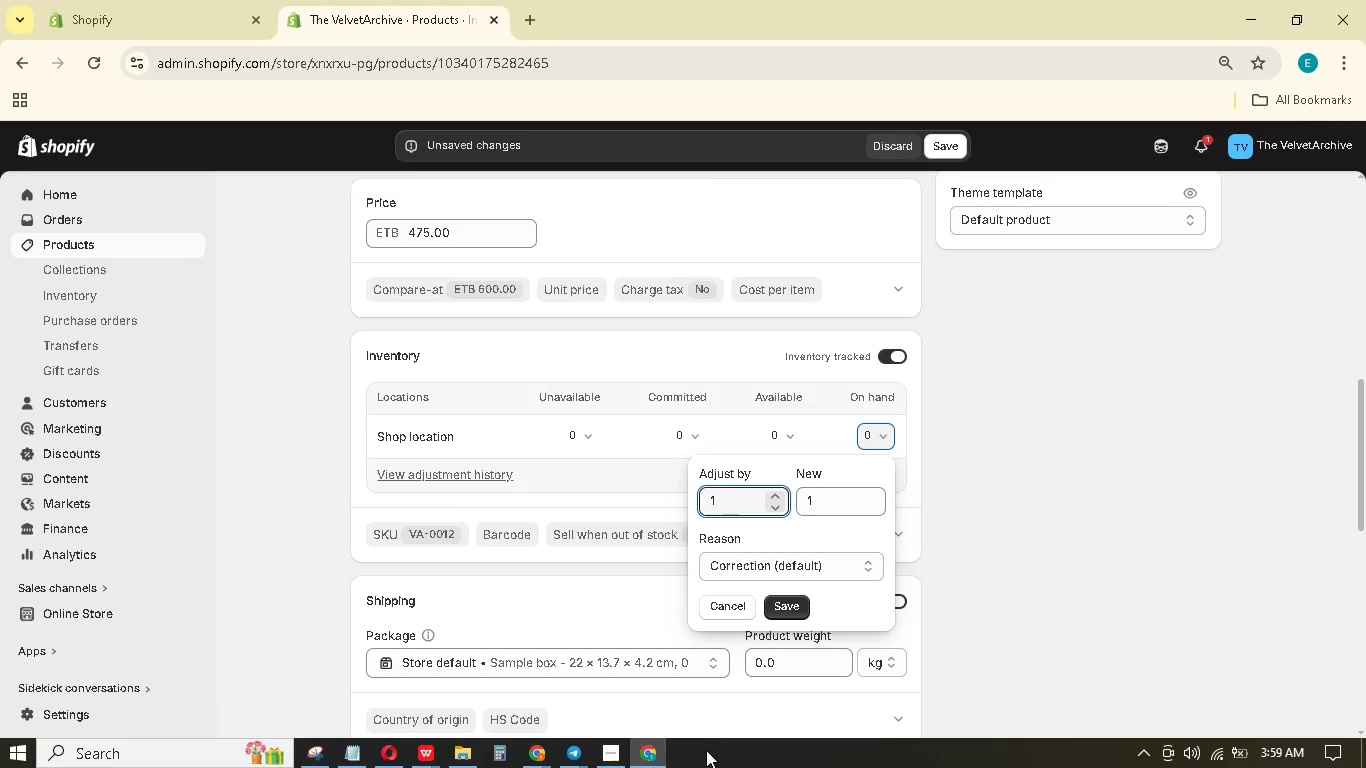 
key(NumpadEnter)
 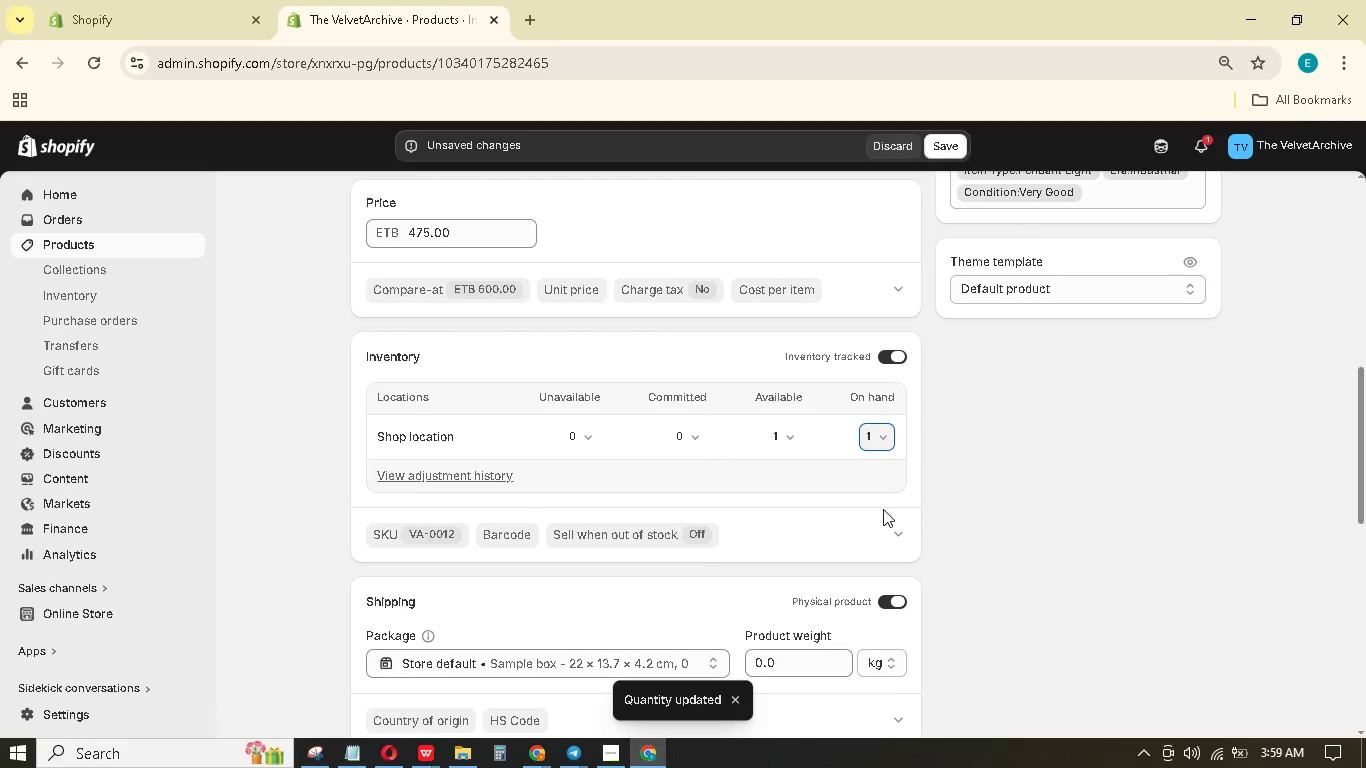 
wait(5.98)
 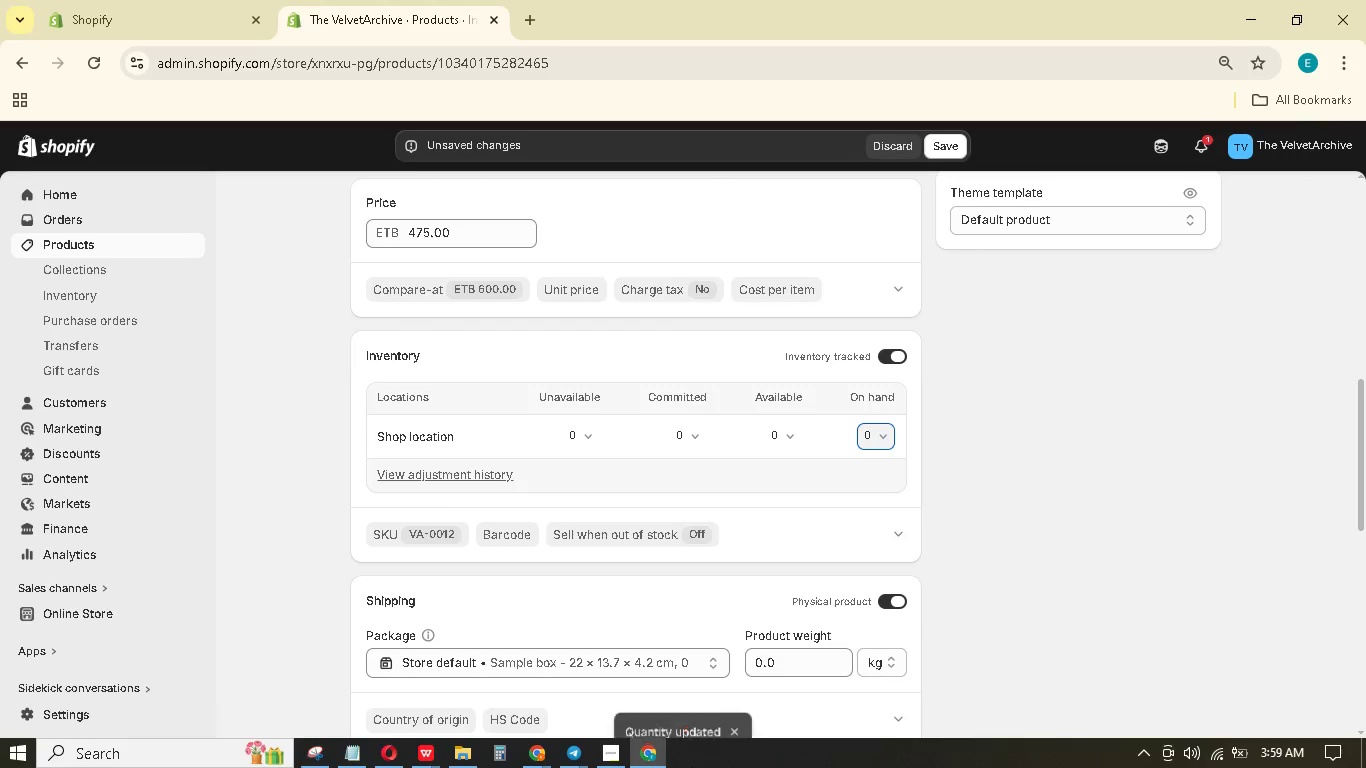 
left_click_drag(start_coordinate=[801, 656], to_coordinate=[740, 658])
 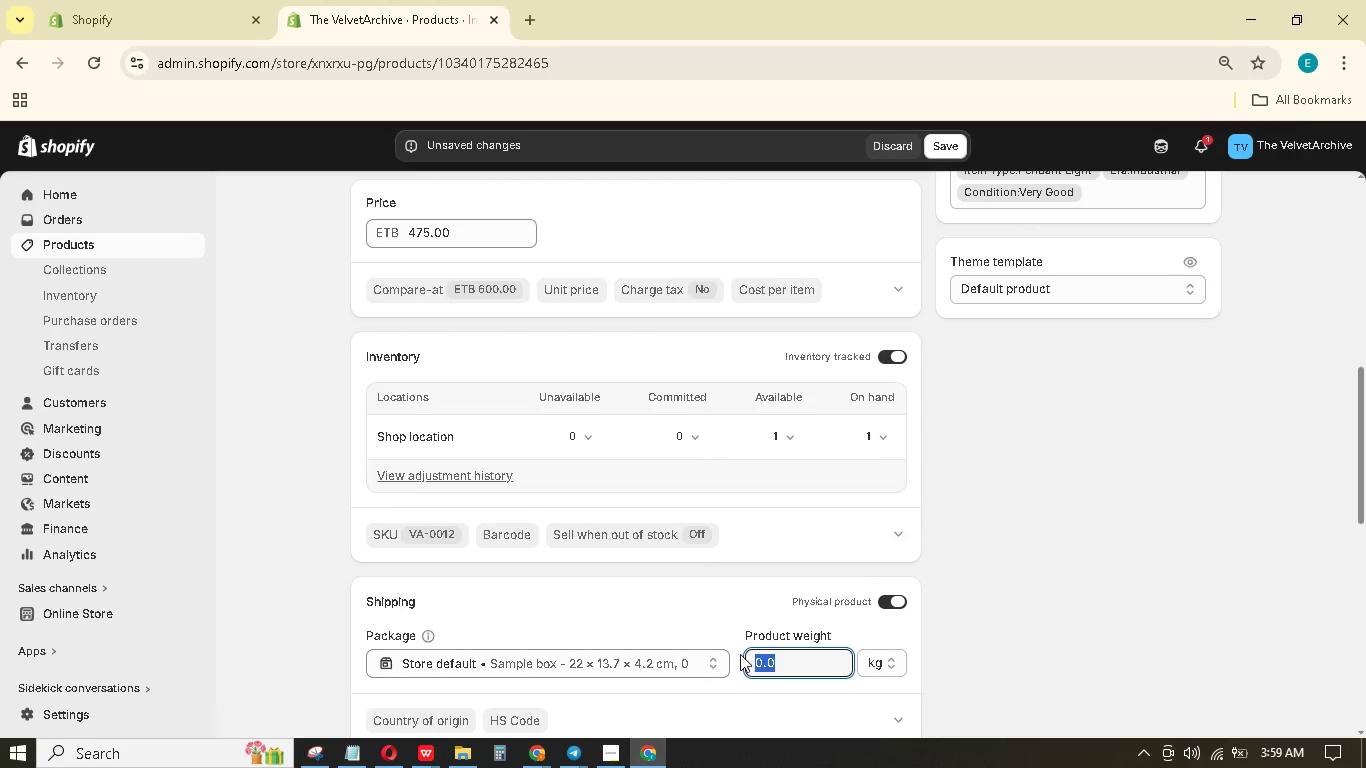 
key(Numpad5)
 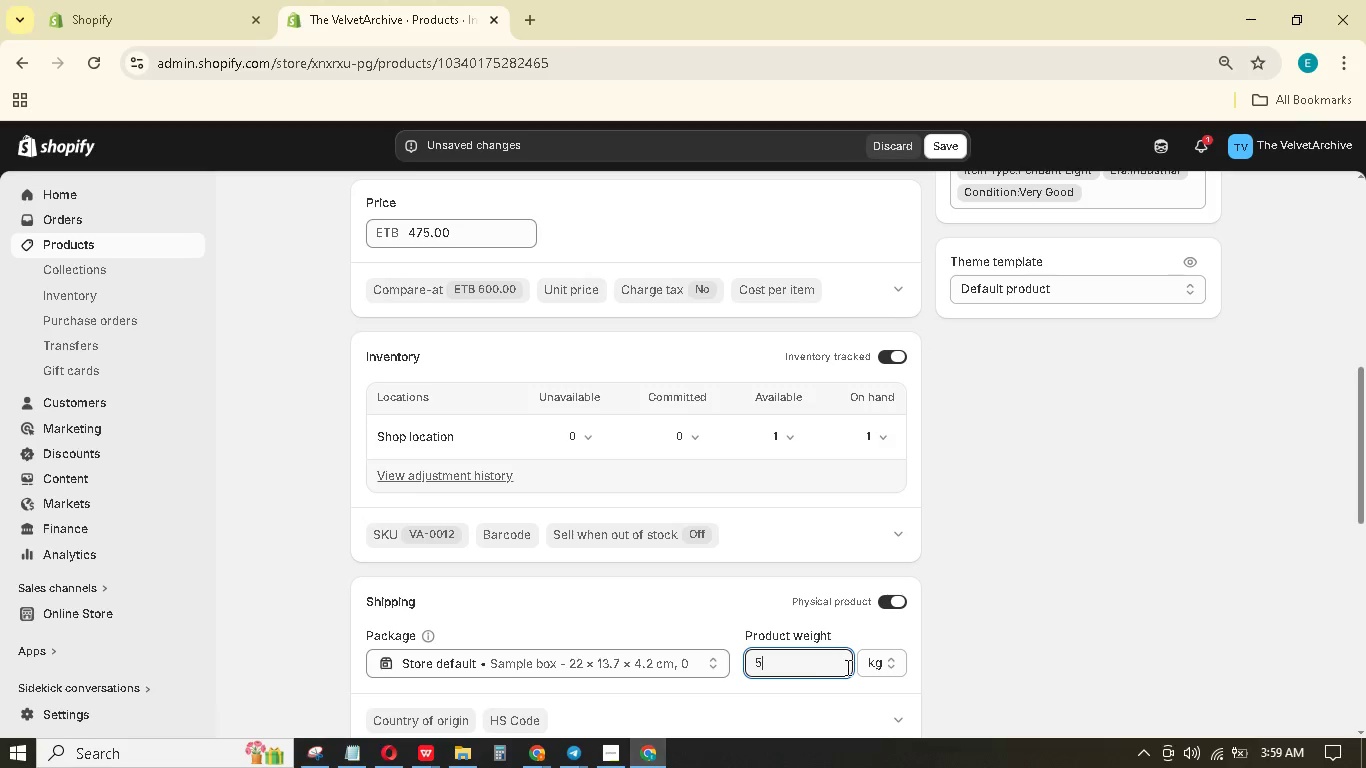 
left_click([886, 661])
 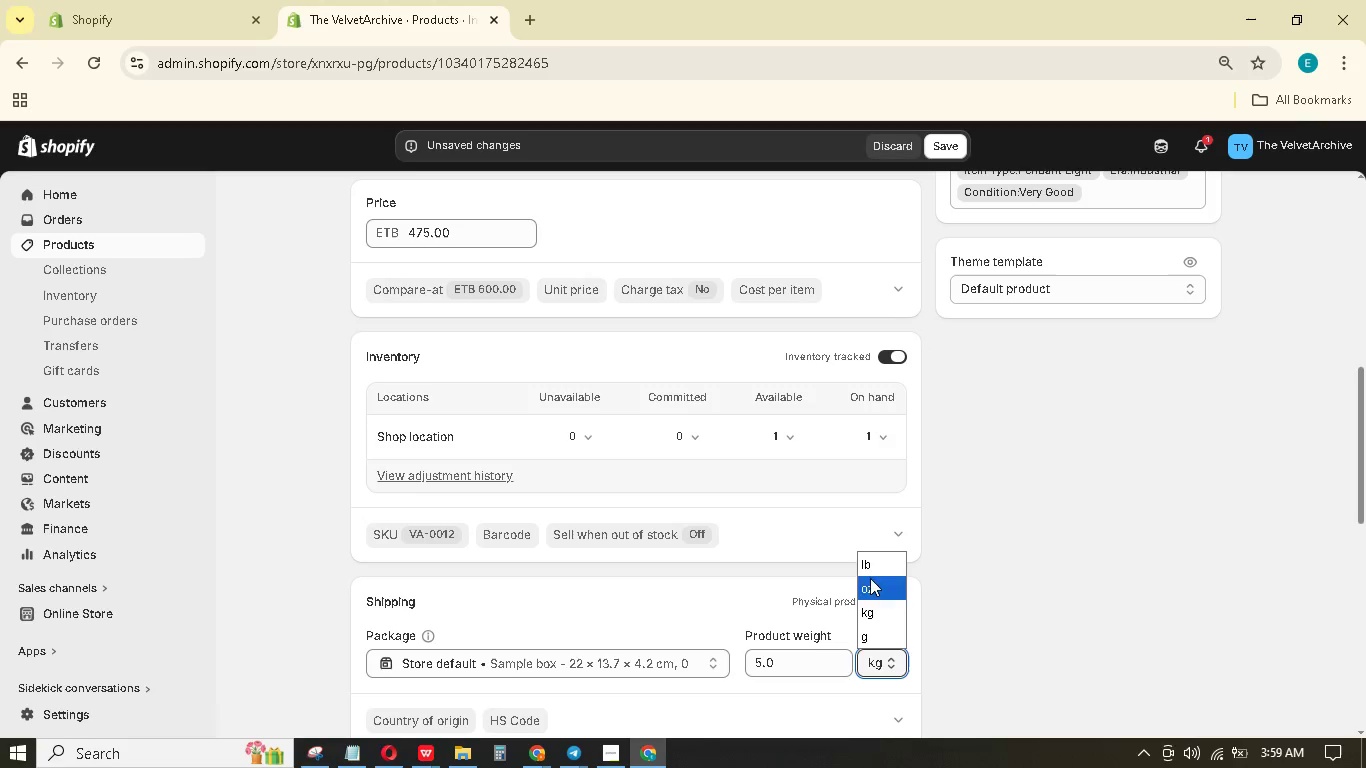 
left_click([869, 574])
 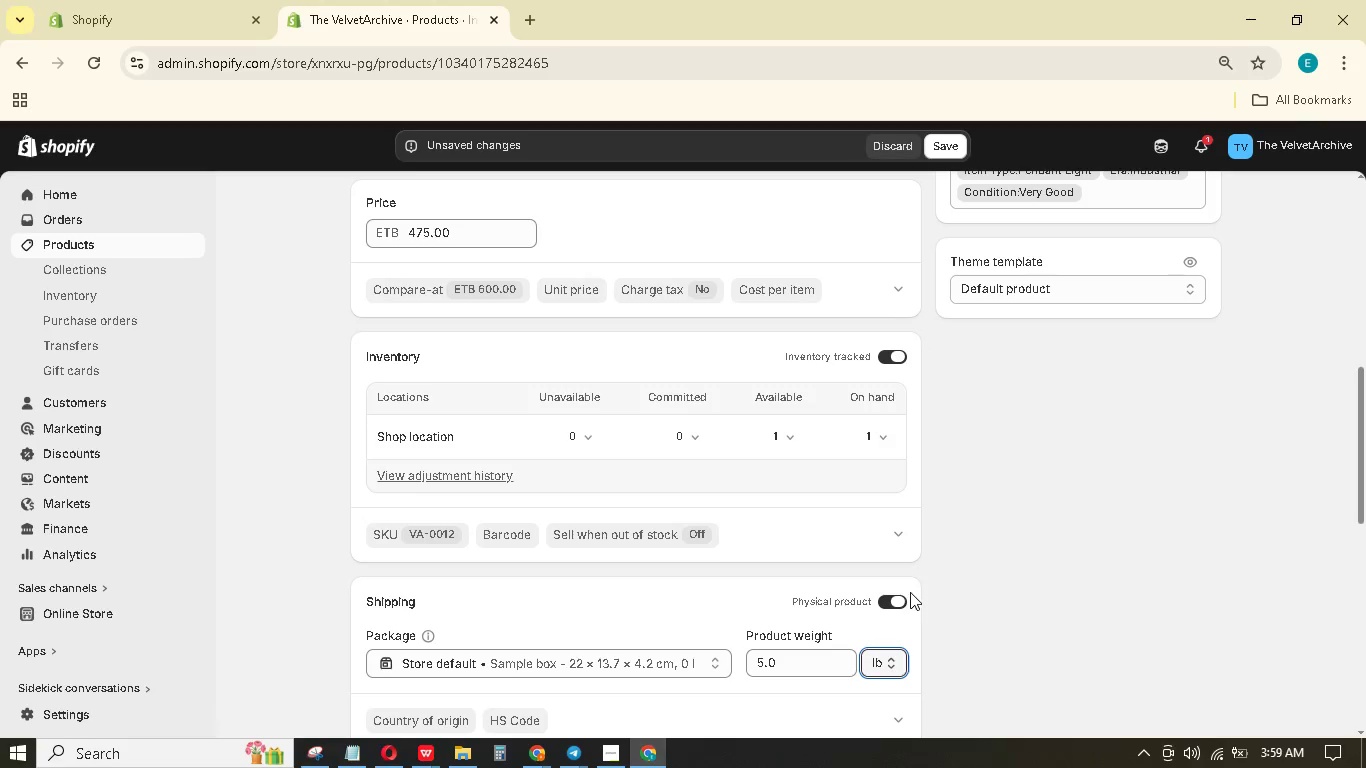 
scroll: coordinate [912, 589], scroll_direction: down, amount: 8.0
 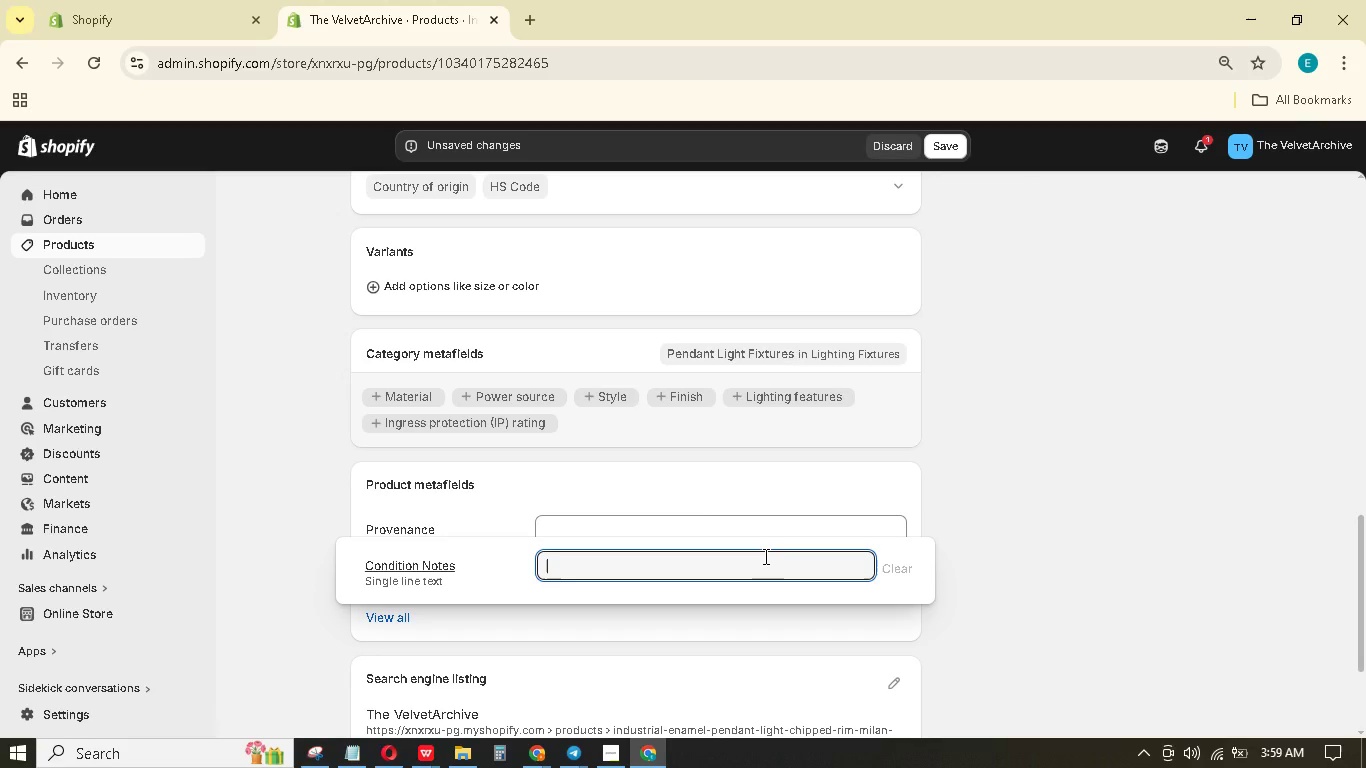 
wait(19.44)
 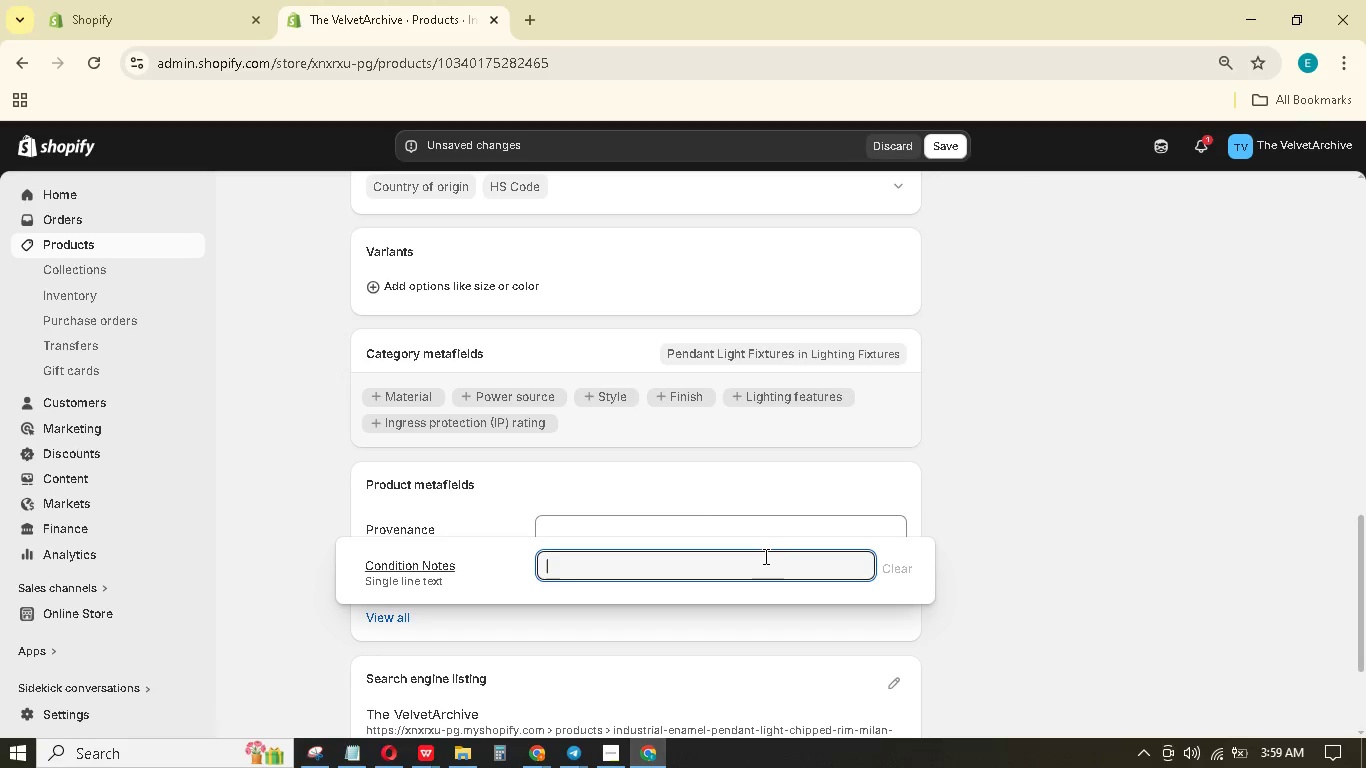 
type(Slight chipping on the enamel rim adds to its )
 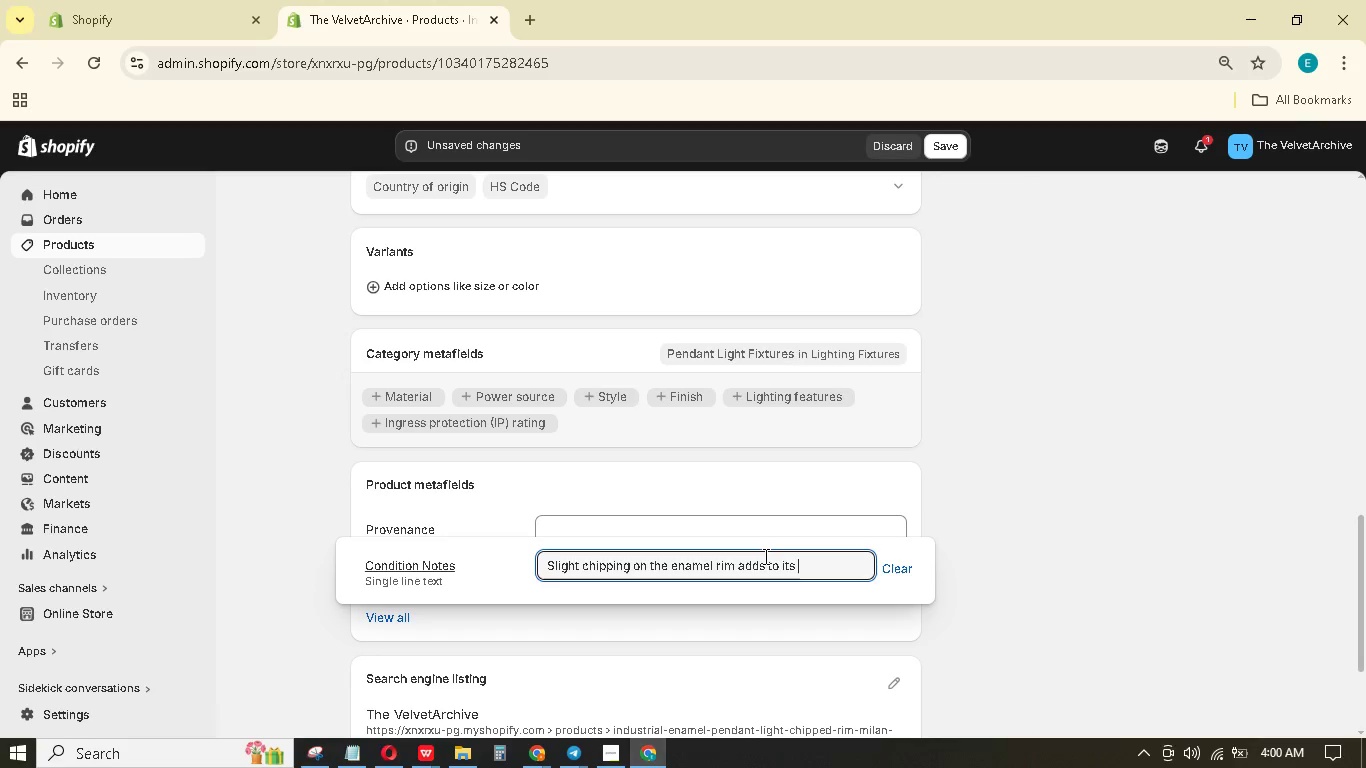 
wait(5.89)
 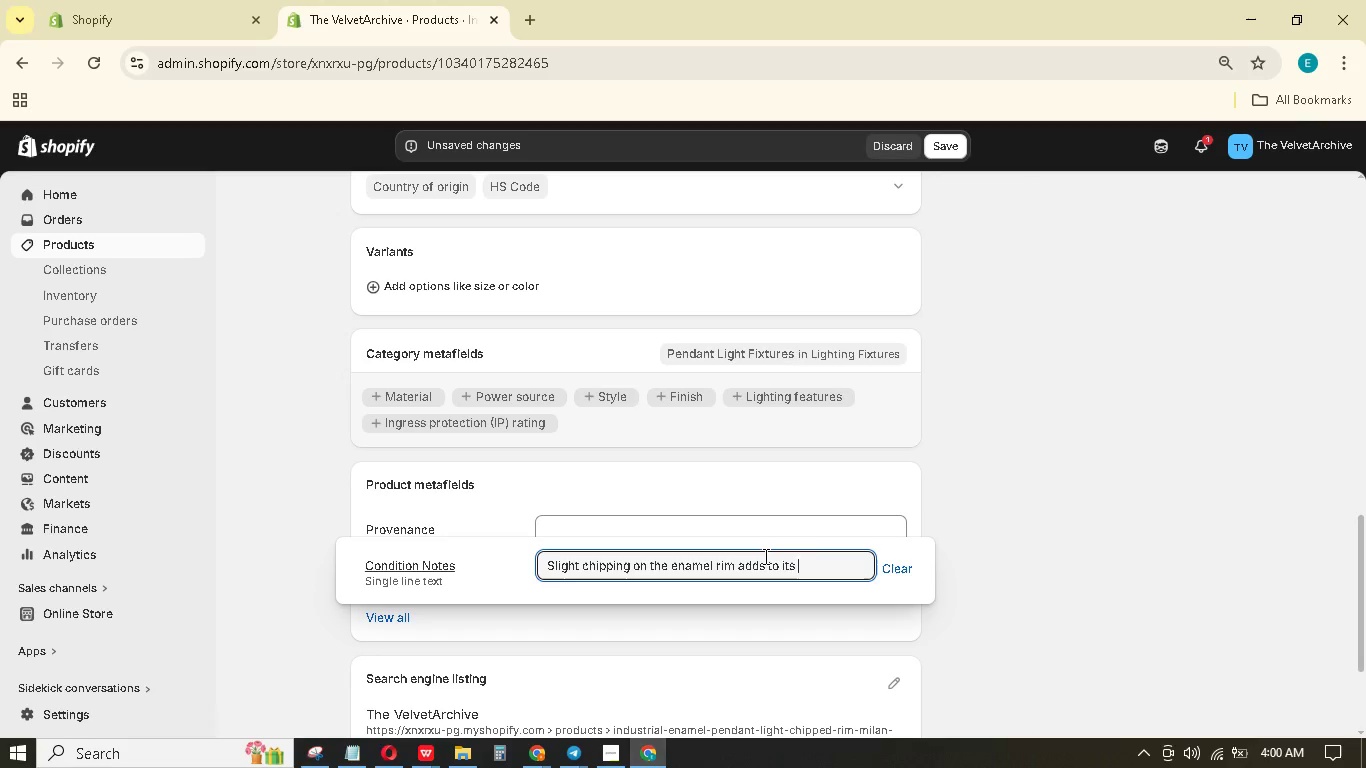 
type(industrial charm.)
 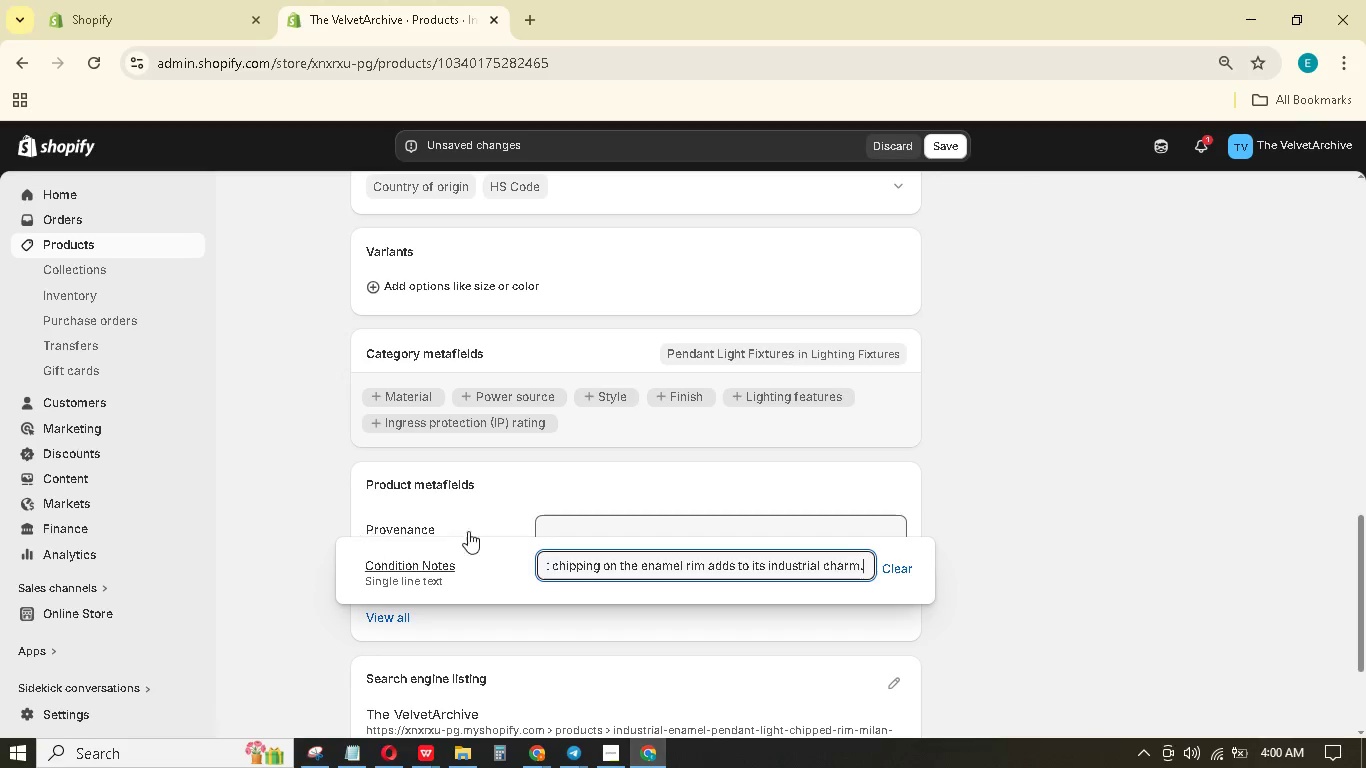 
left_click([1010, 527])
 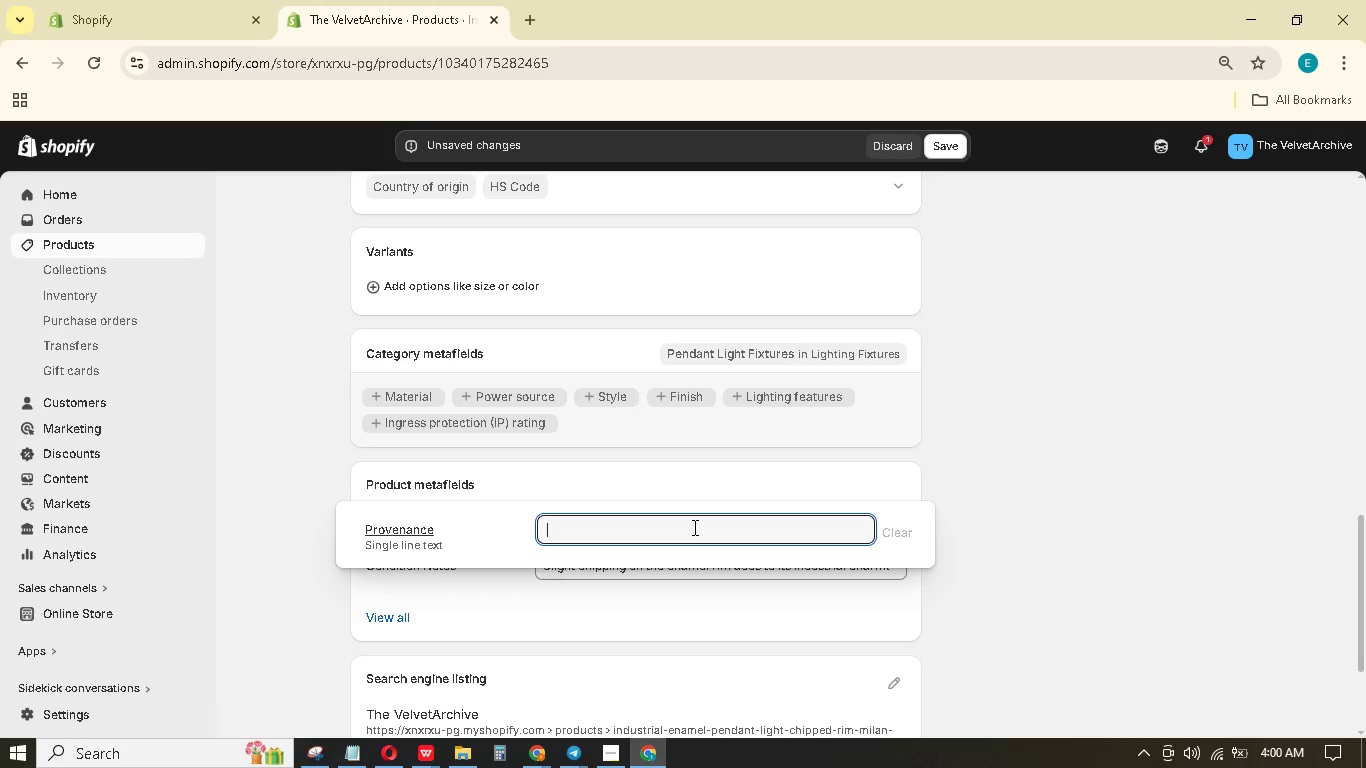 
wait(5.05)
 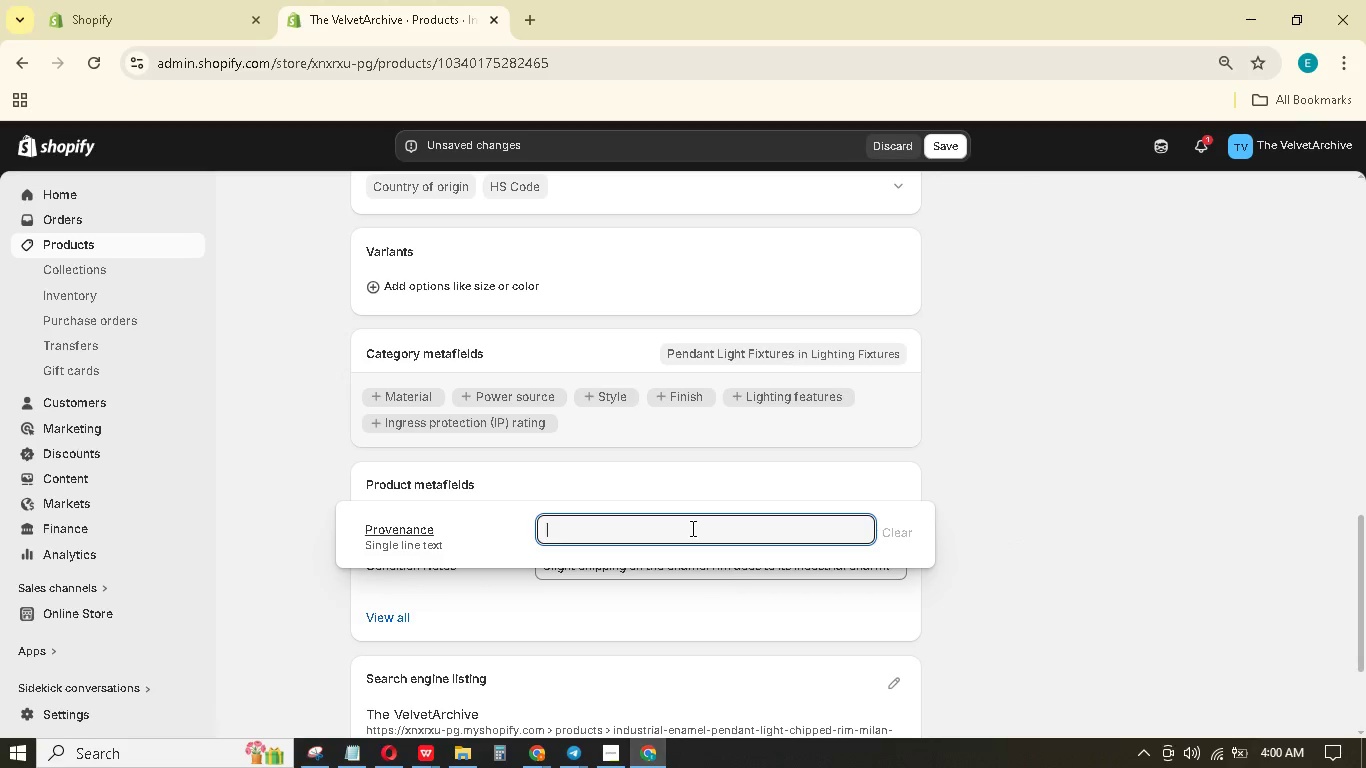 
type(Formerly prt of a set used in a 1950s Milanese hotel lobby.)
 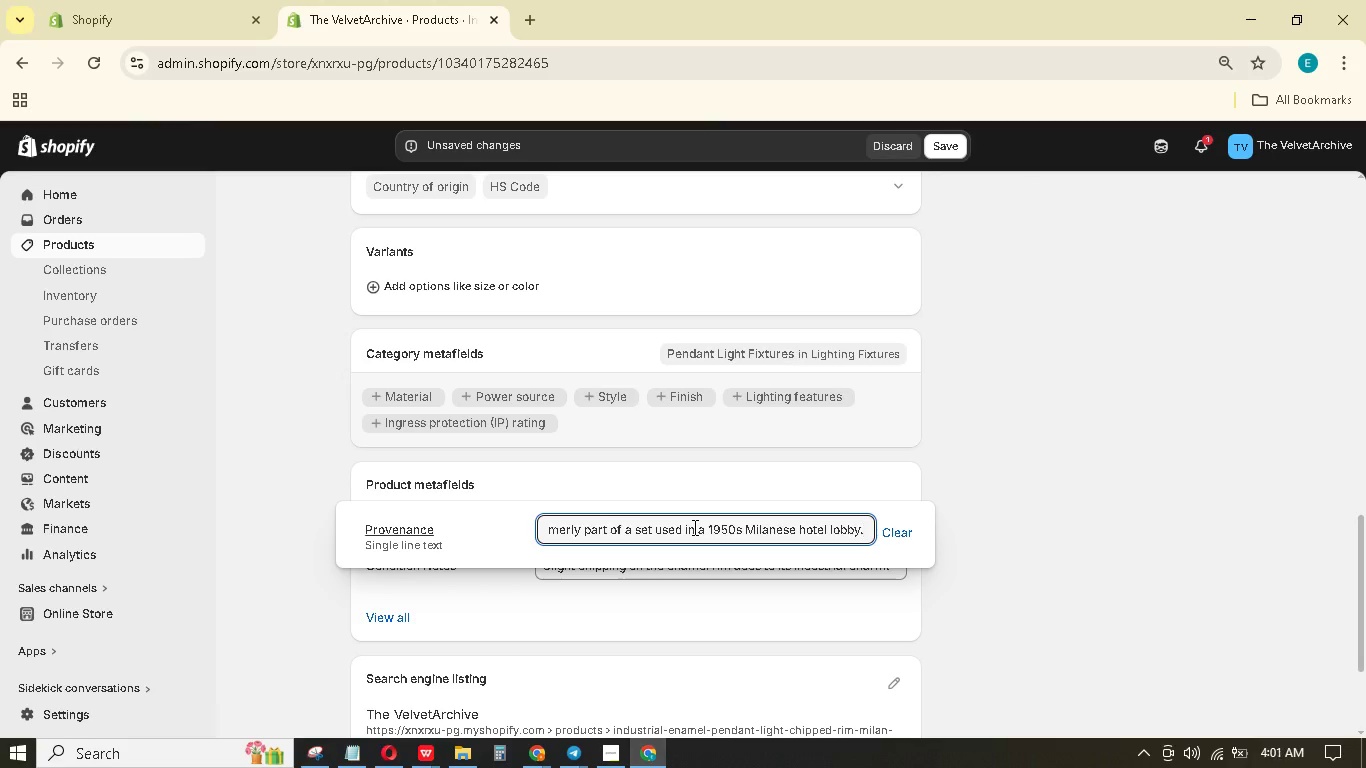 
left_click([981, 413])
 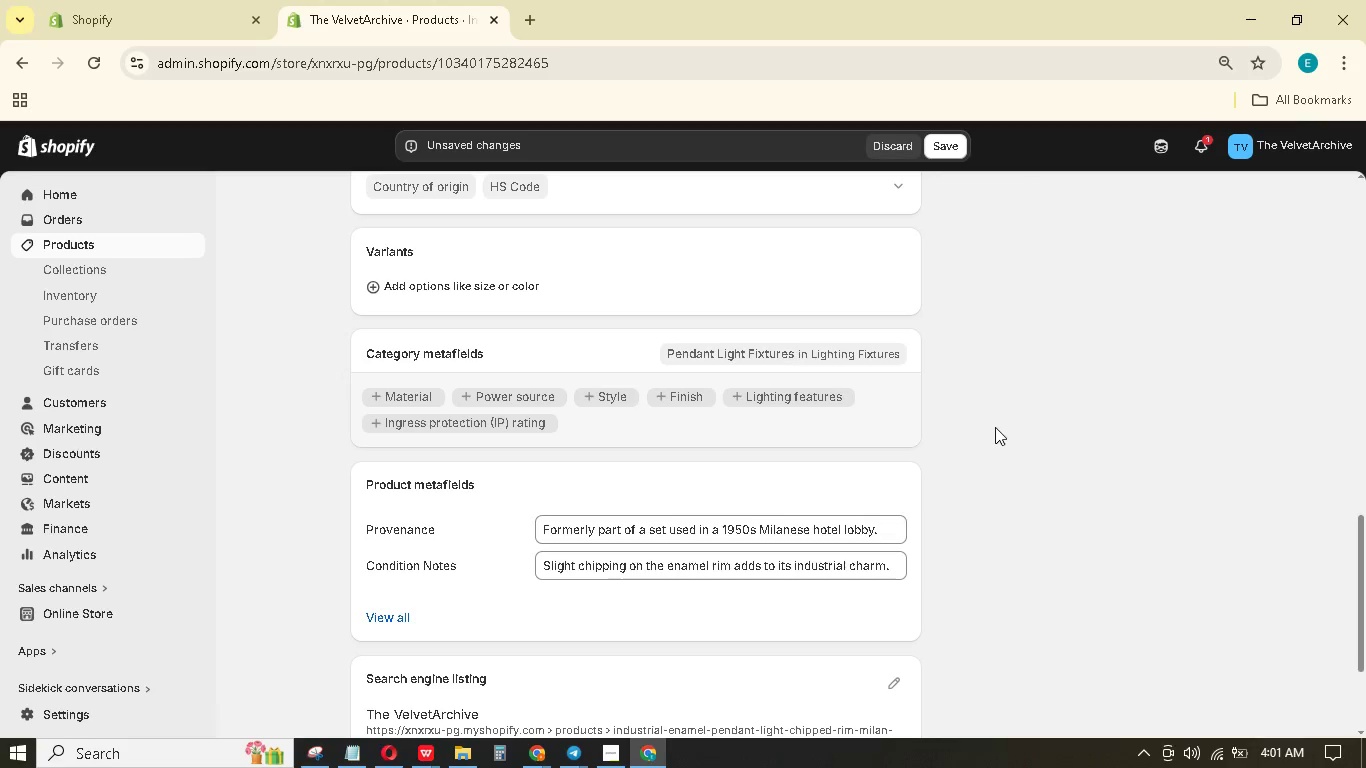 
wait(7.17)
 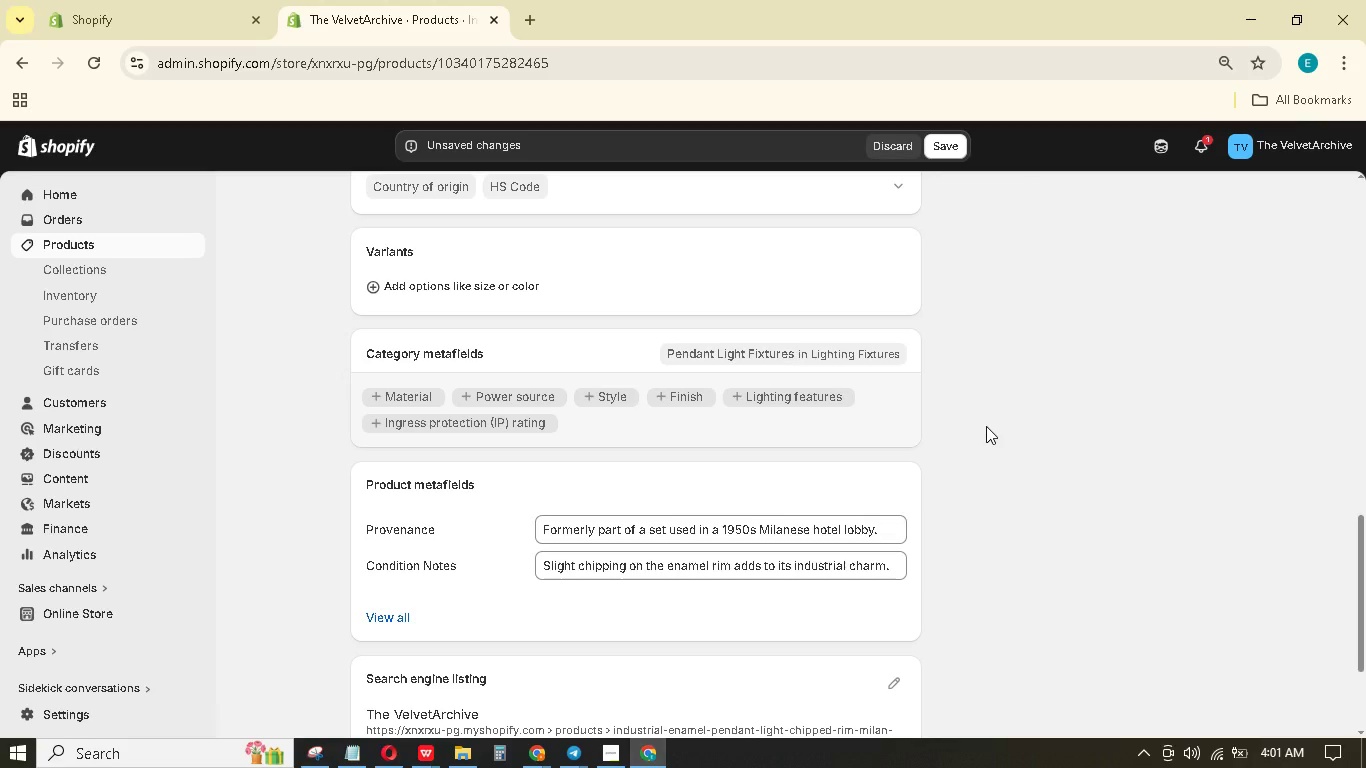 
scroll: coordinate [1005, 431], scroll_direction: down, amount: 4.0
 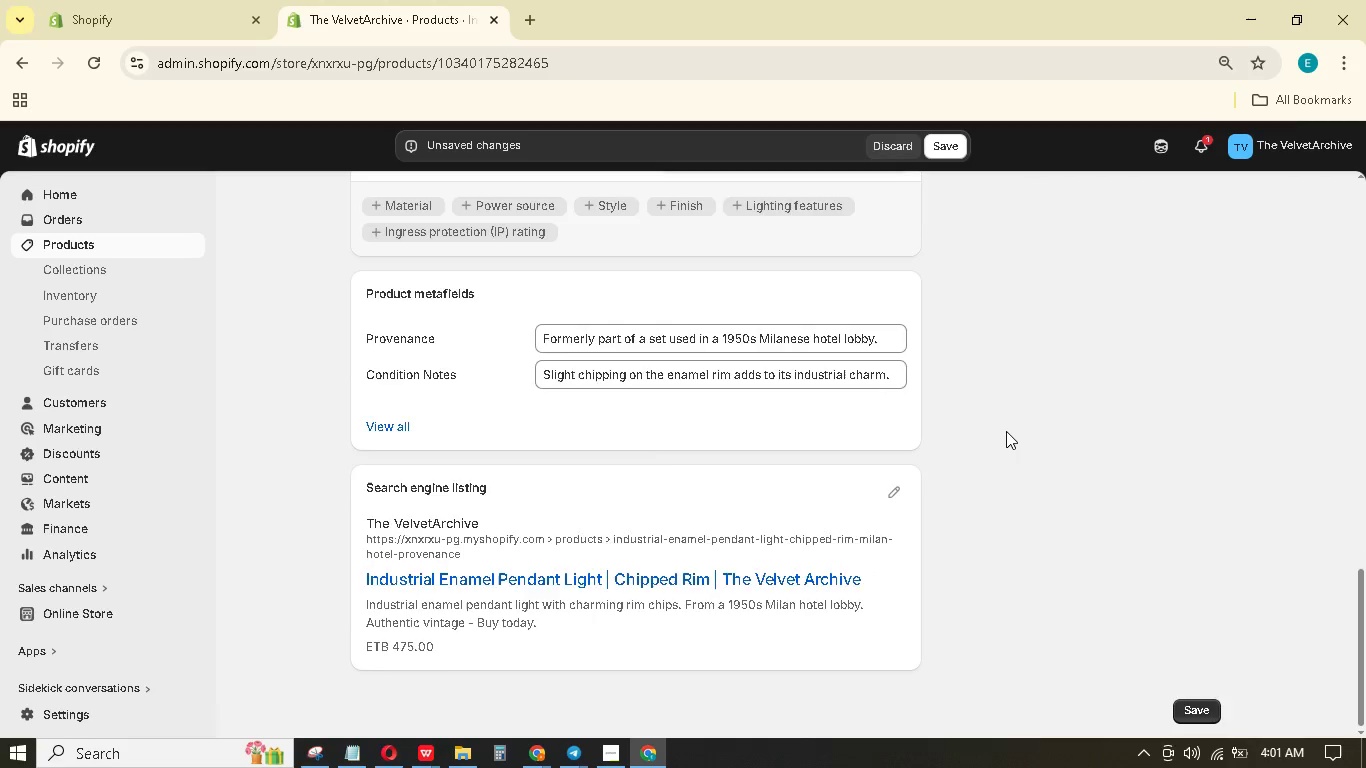 
scroll: coordinate [1008, 431], scroll_direction: up, amount: 18.0
 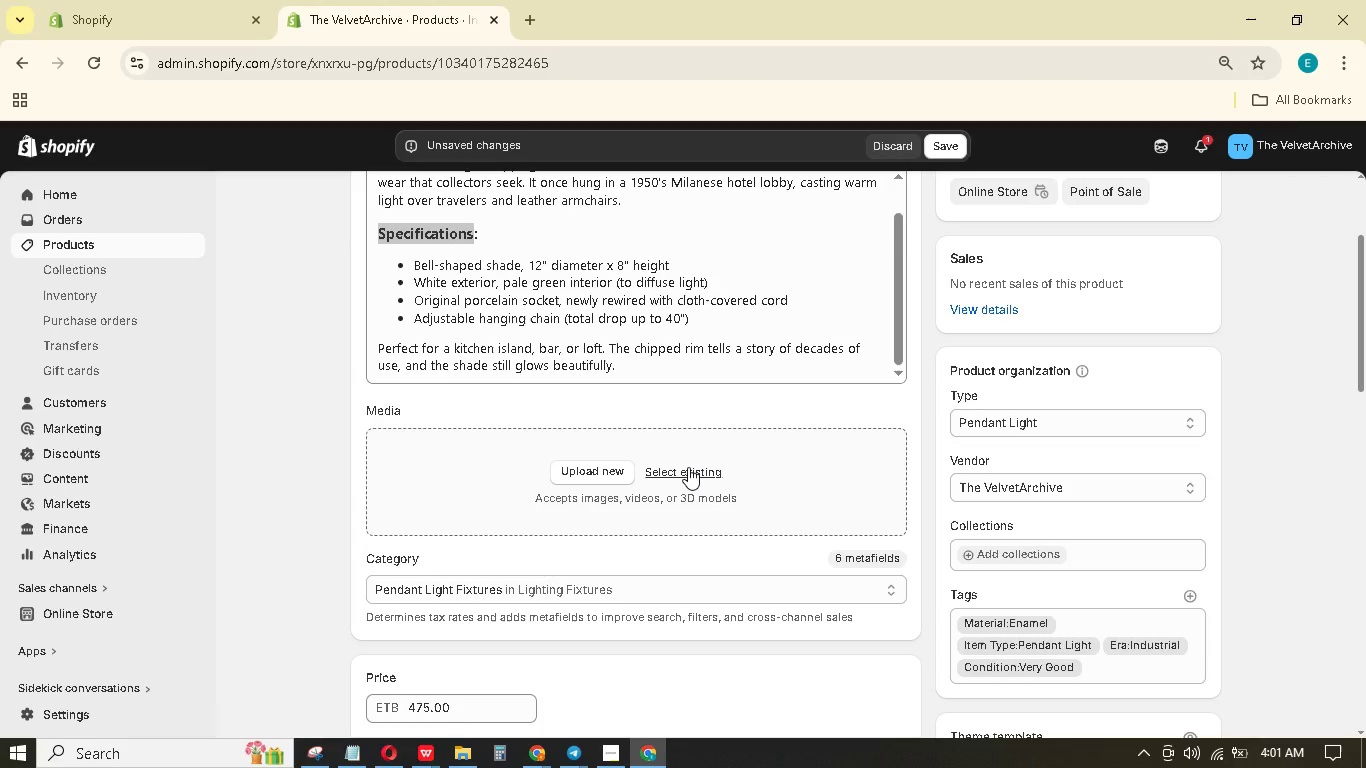 
left_click([688, 468])
 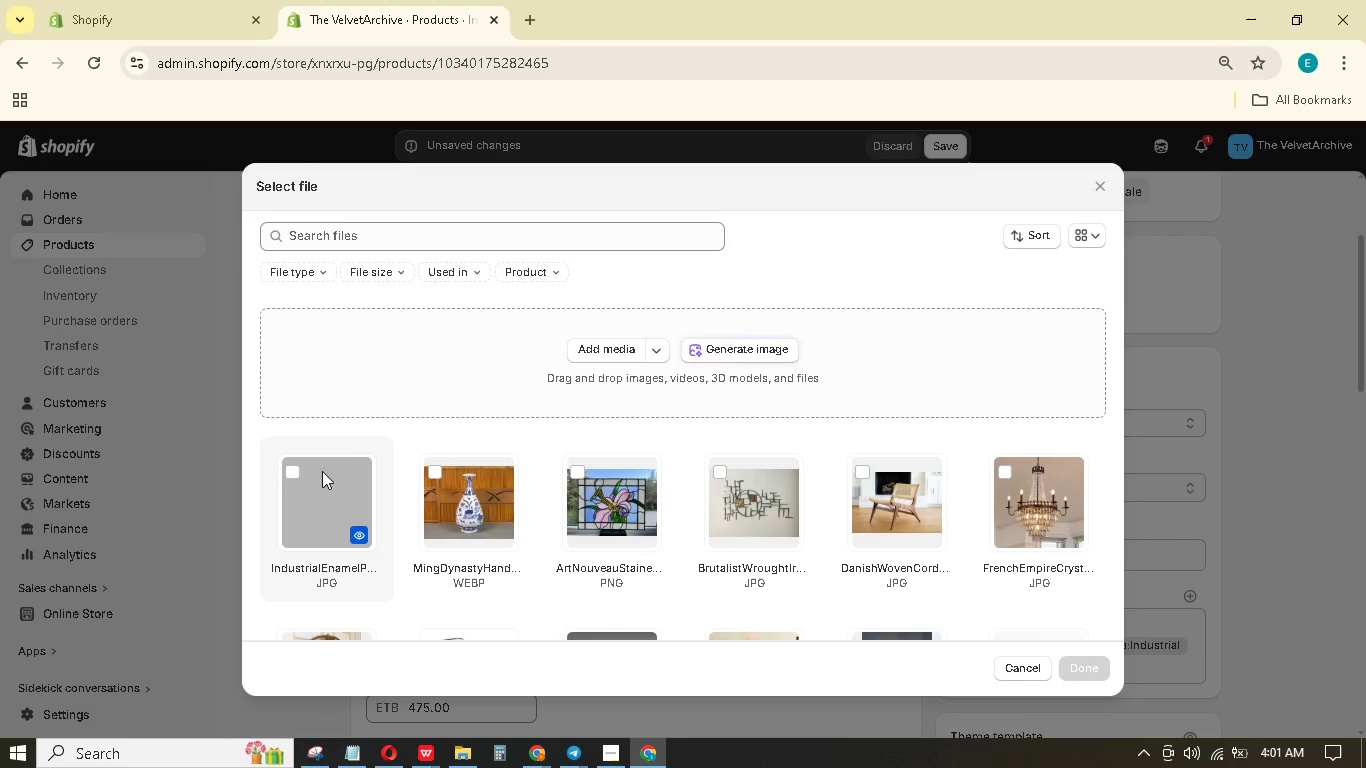 
left_click([322, 471])
 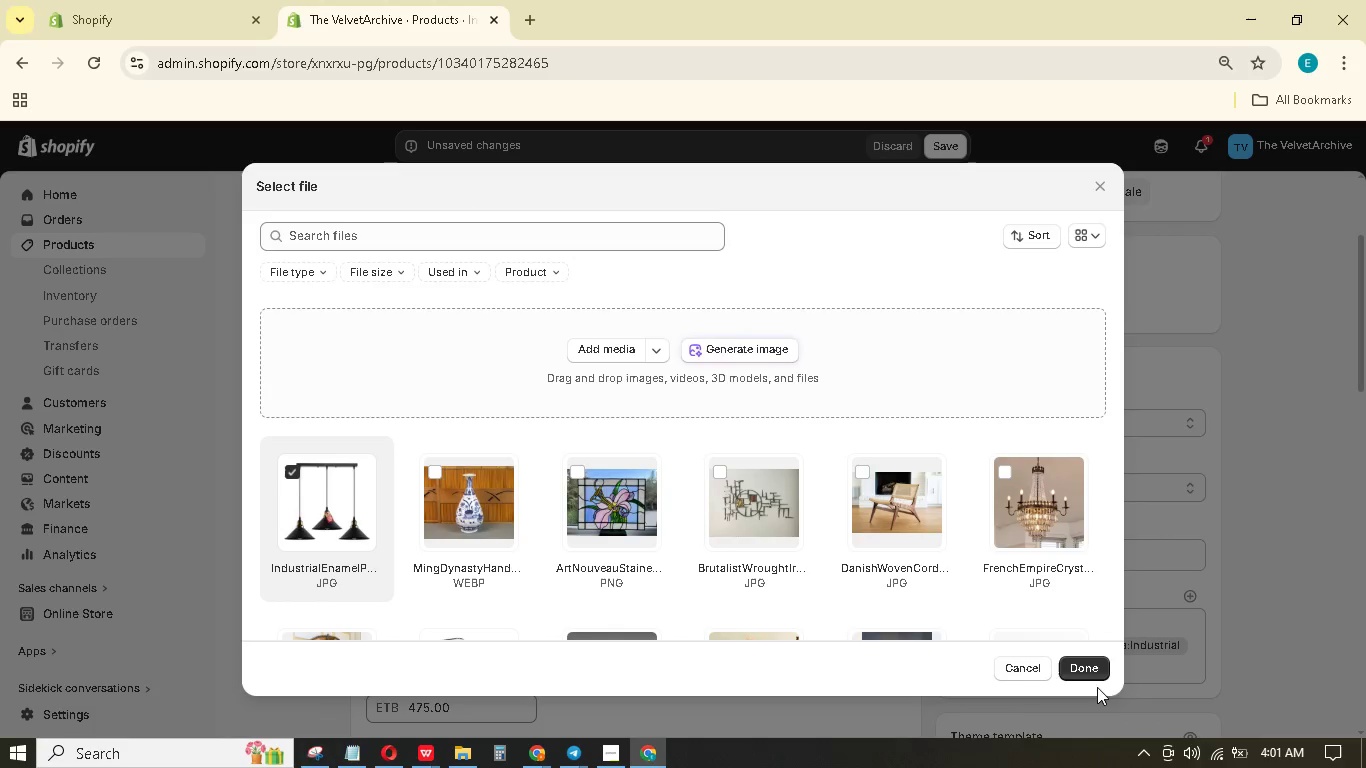 
left_click([1087, 673])
 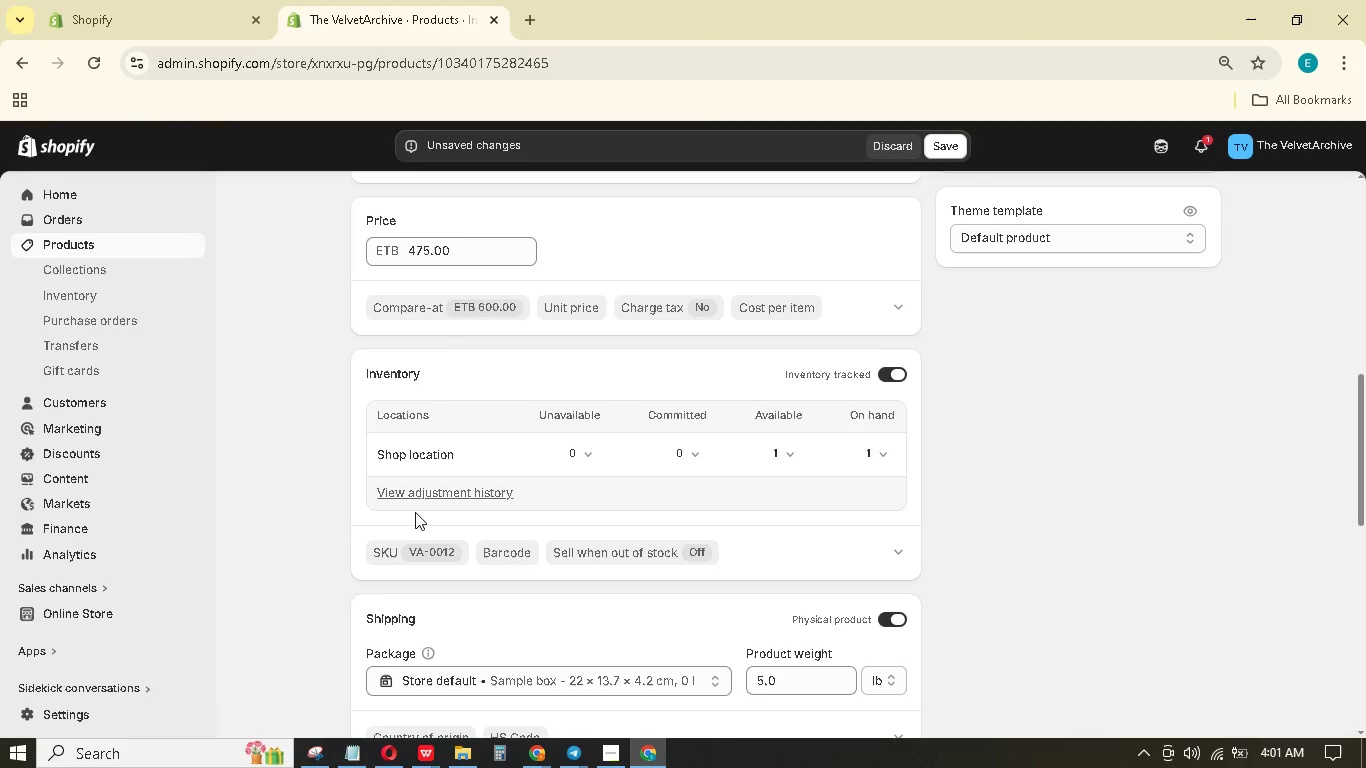 
scroll: coordinate [426, 487], scroll_direction: up, amount: 20.0
 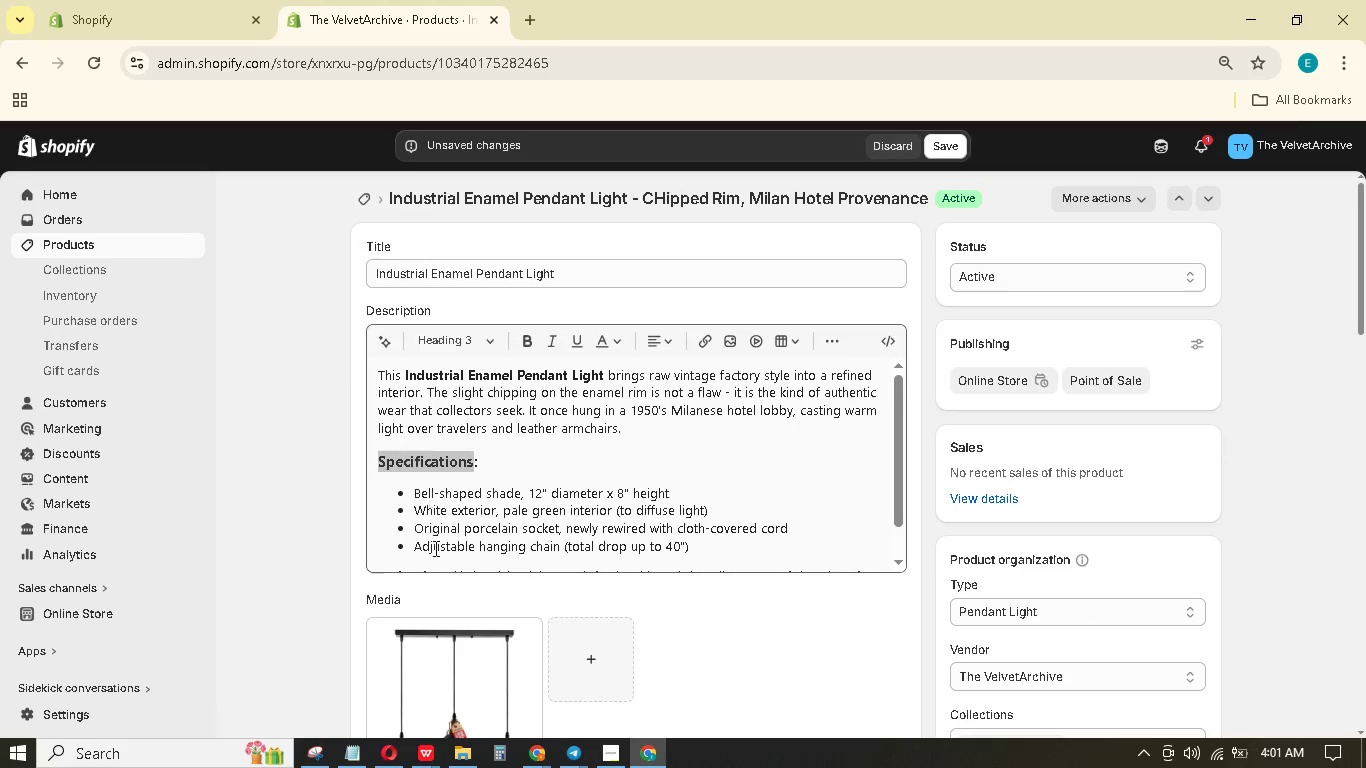 
scroll: coordinate [433, 556], scroll_direction: down, amount: 5.0
 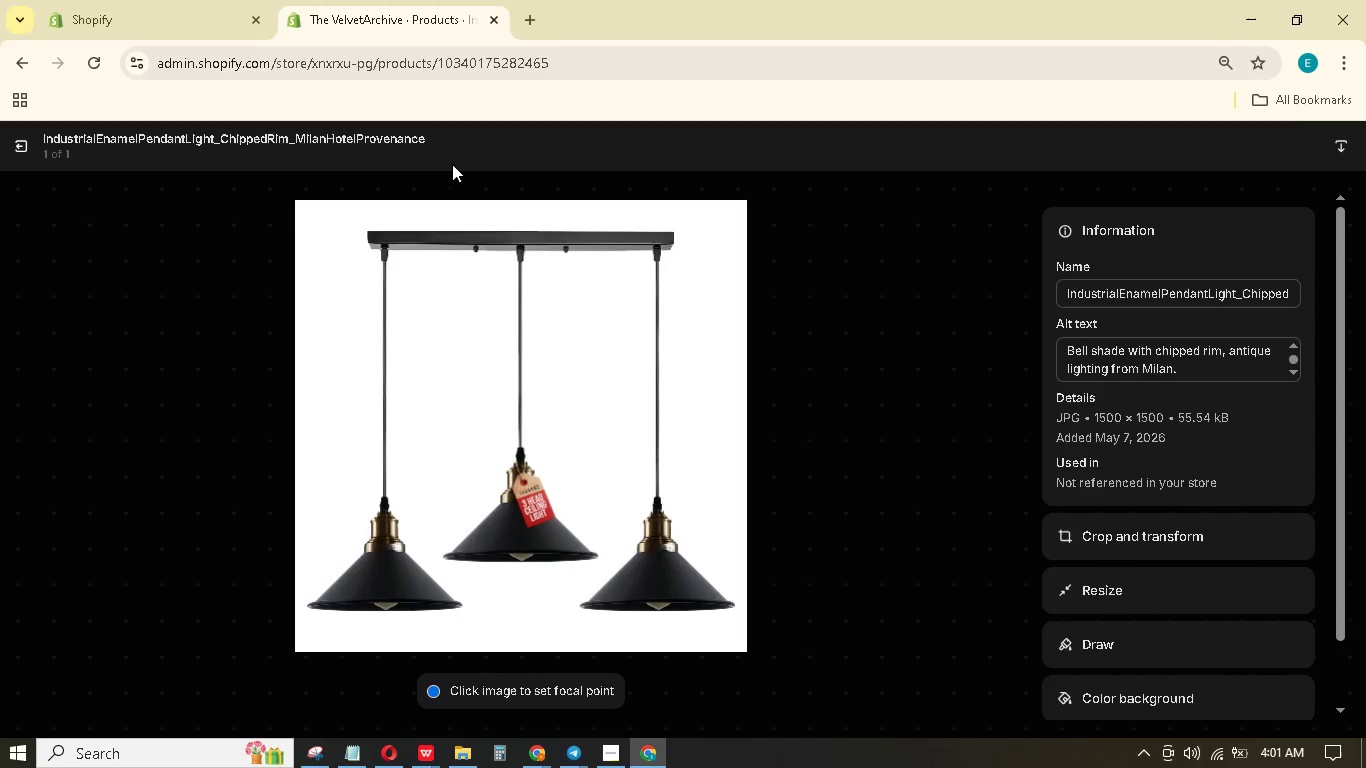 
left_click([18, 139])
 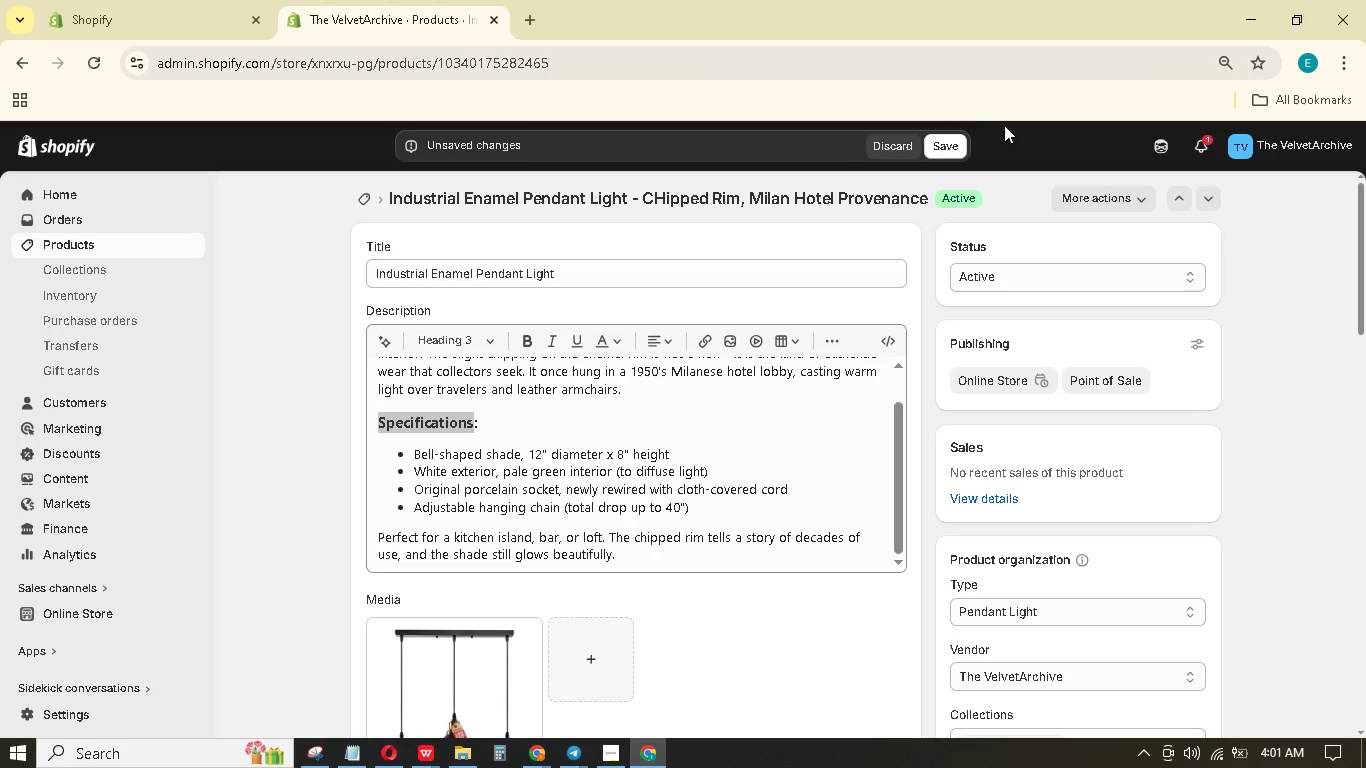 
left_click([950, 148])
 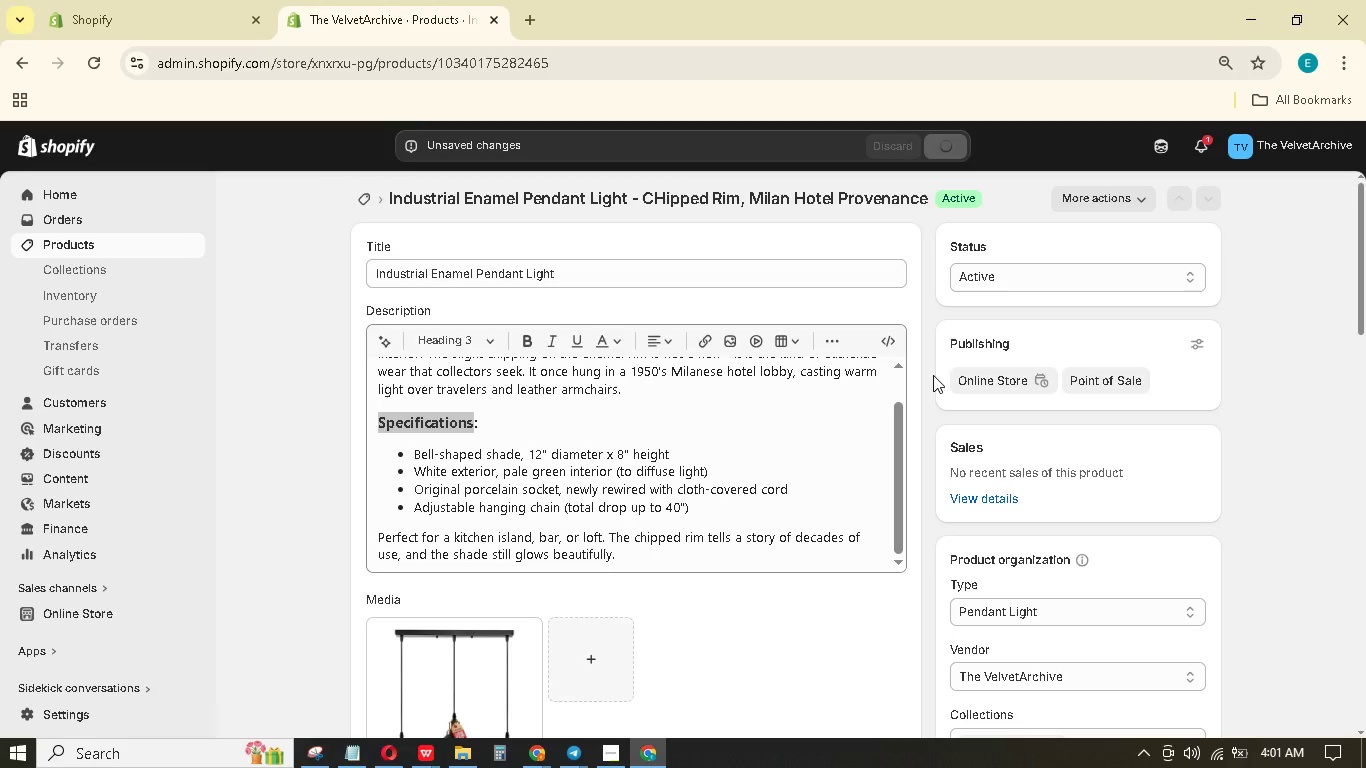 
wait(8.77)
 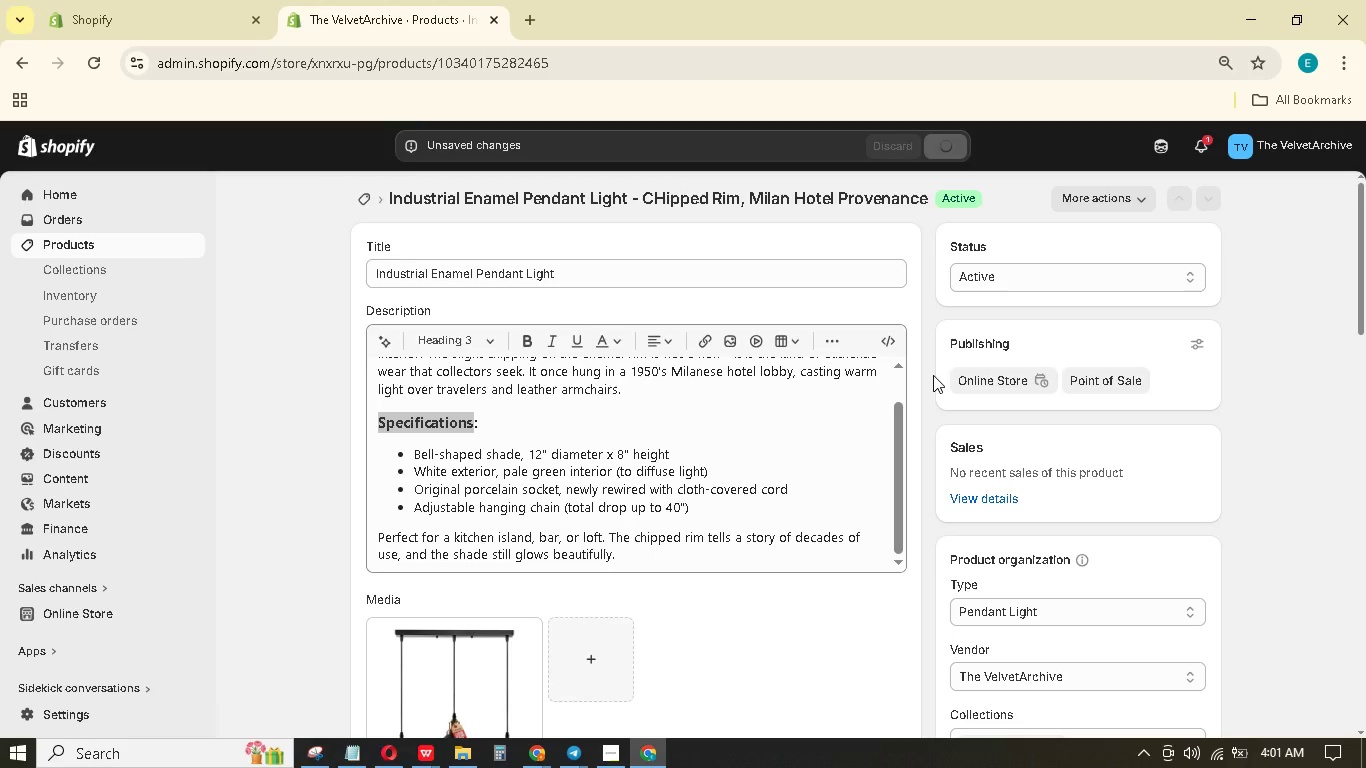 
left_click([611, 758])